 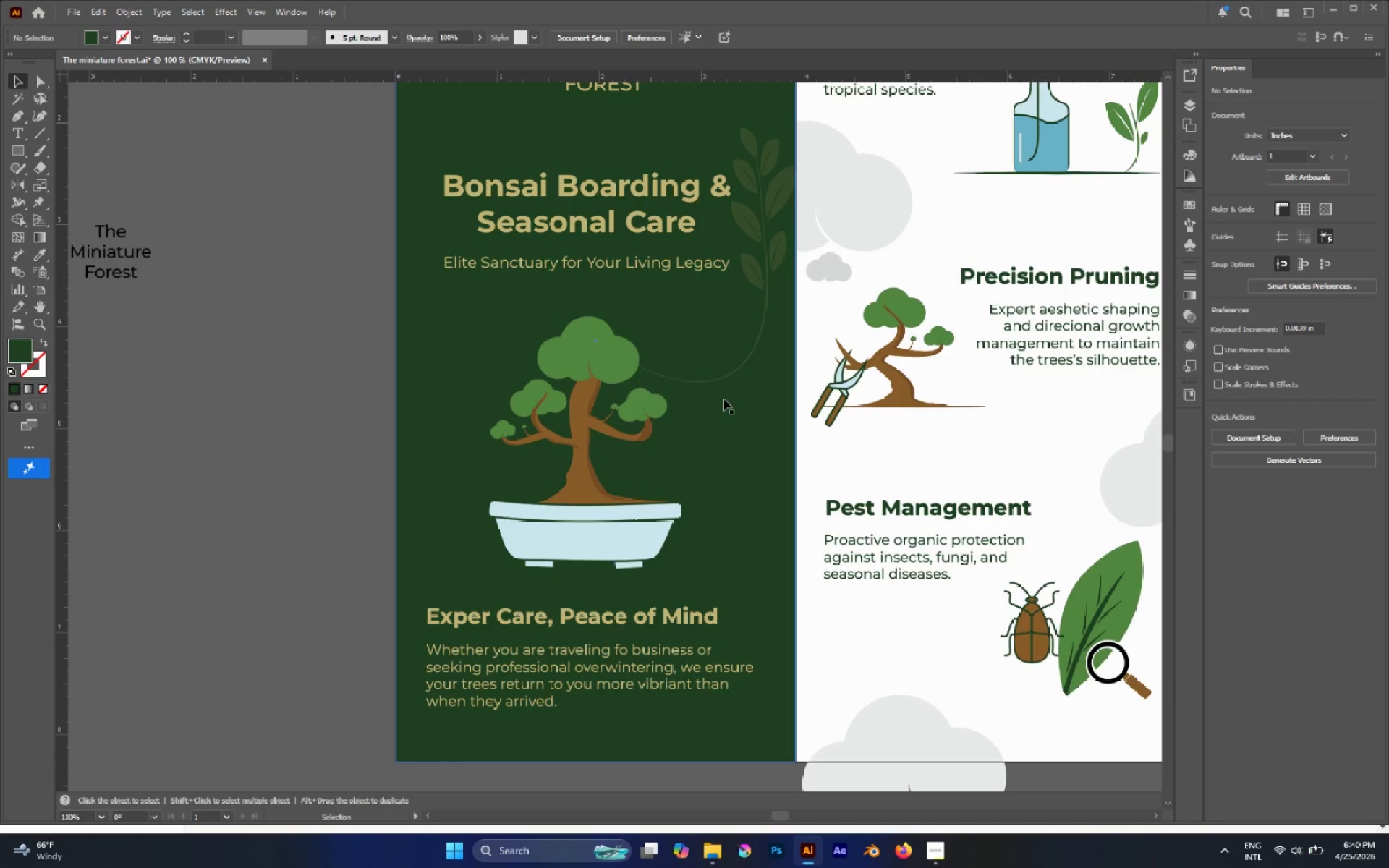 
hold_key(key=AltLeft, duration=0.42)
scroll: coordinate [713, 407], scroll_direction: down, amount: 1.0
 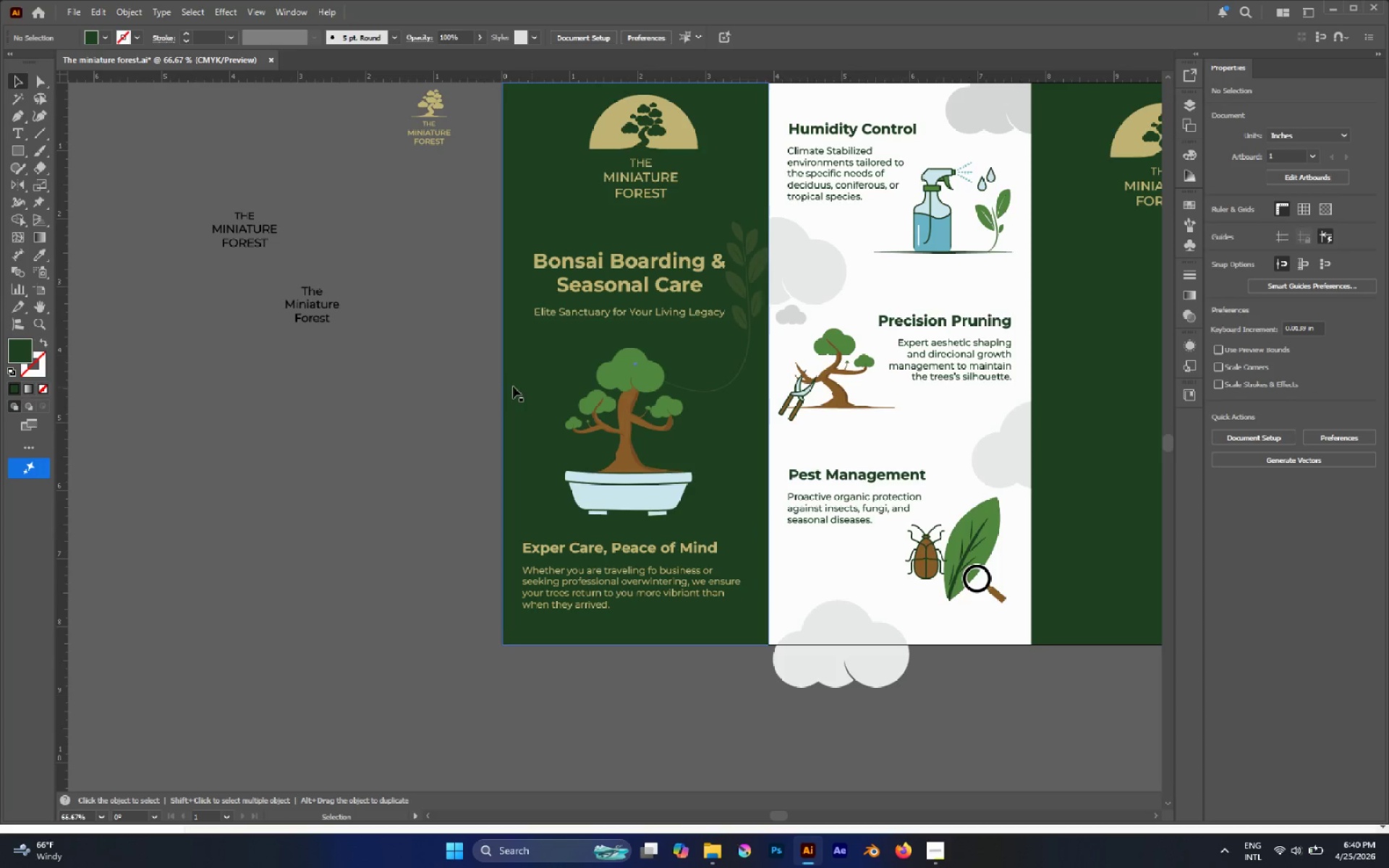 
left_click([444, 375])
 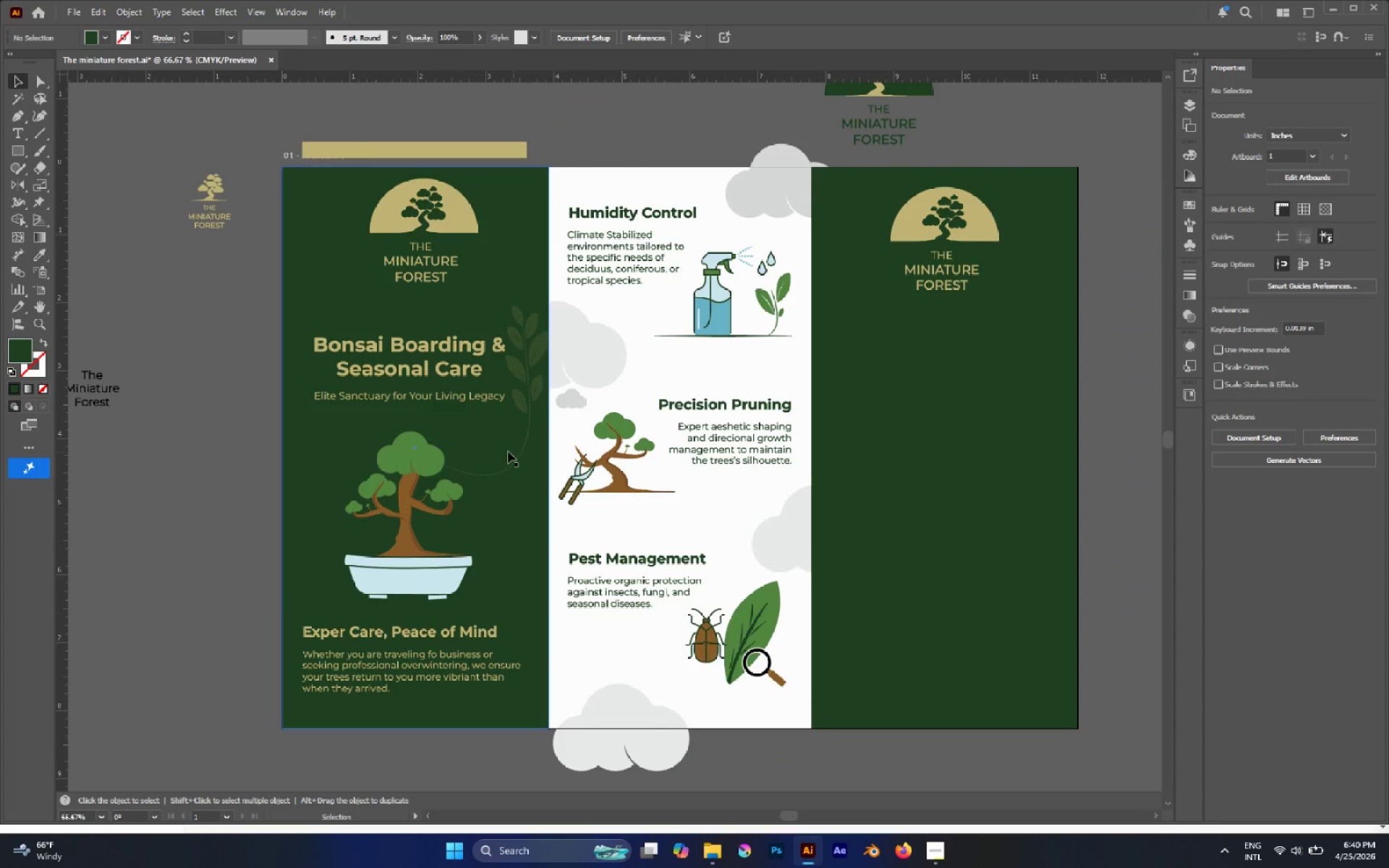 
hold_key(key=AltLeft, duration=0.69)
 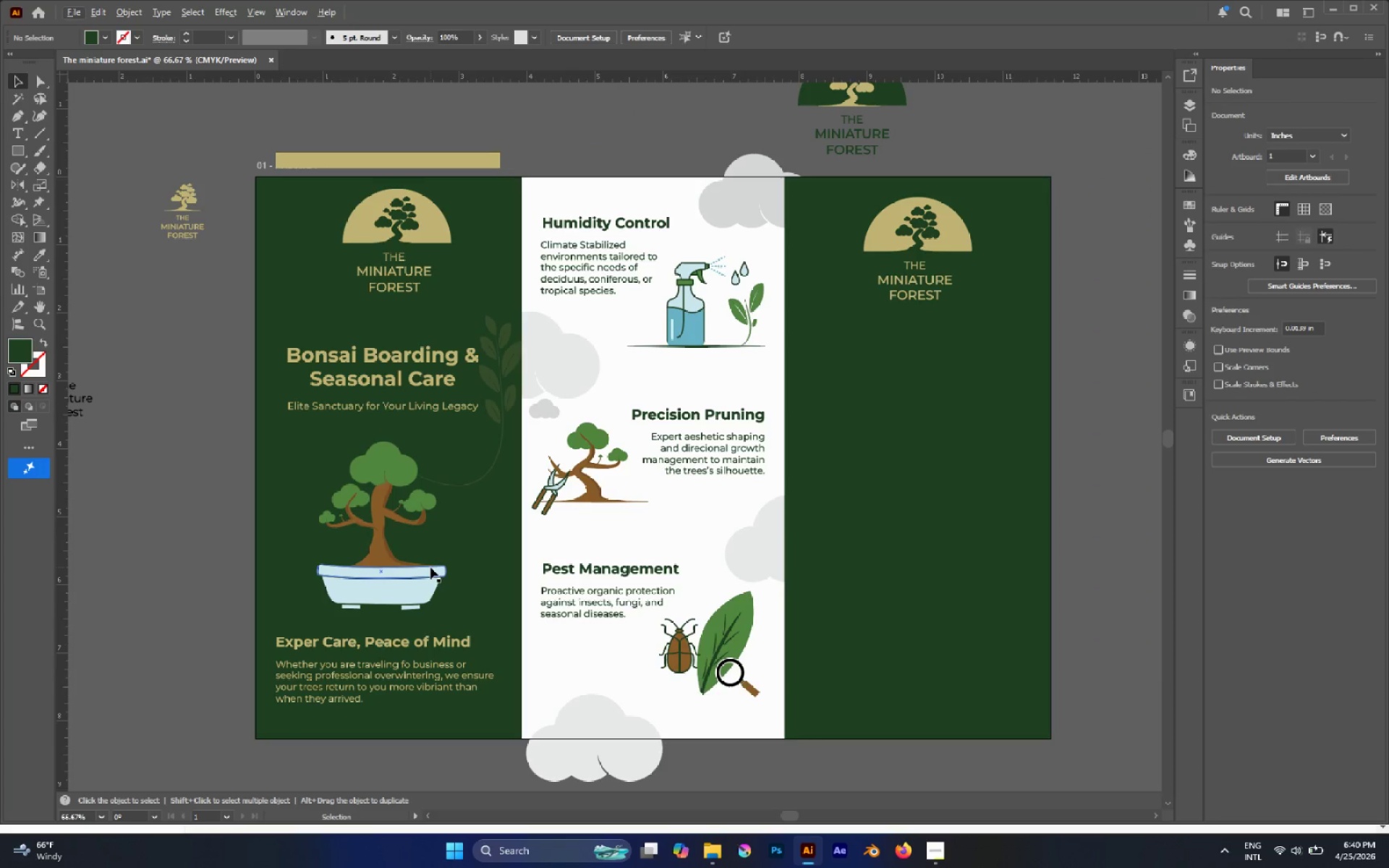 
key(A)
 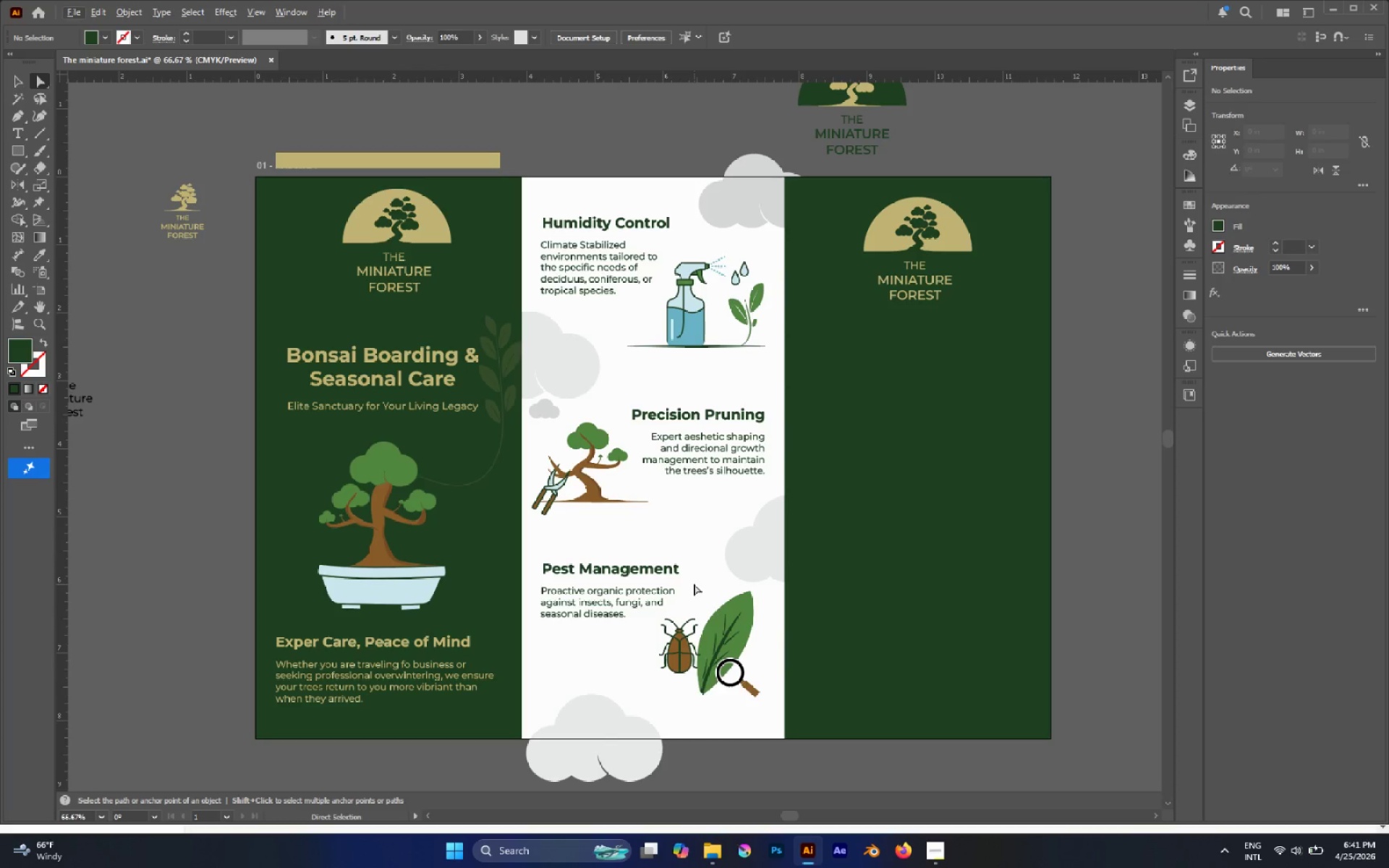 
wait(29.11)
 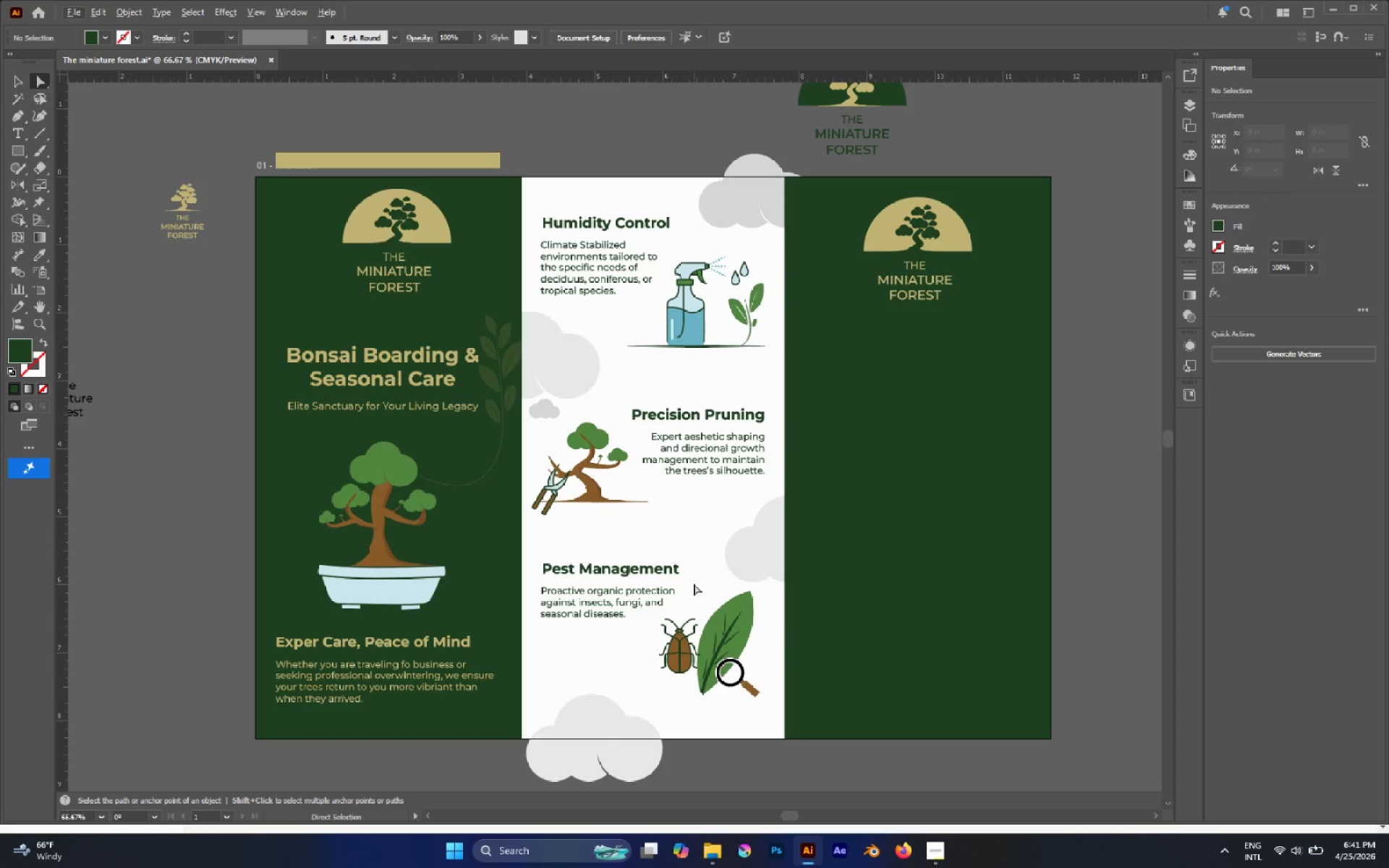 
hold_key(key=AltLeft, duration=0.33)
scroll: coordinate [739, 598], scroll_direction: down, amount: 10.0
 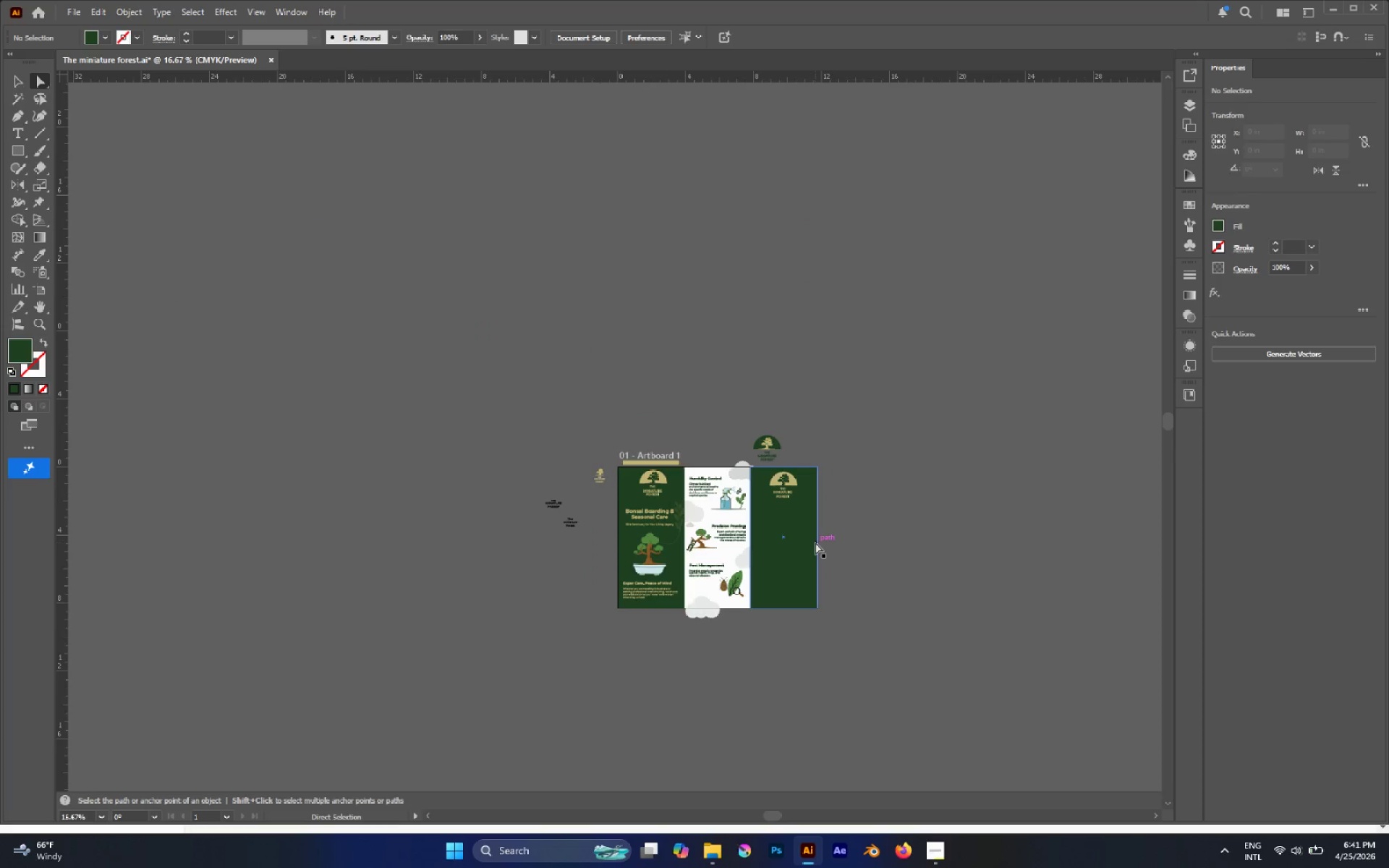 
hold_key(key=AltLeft, duration=0.33)
scroll: coordinate [815, 542], scroll_direction: up, amount: 3.0
 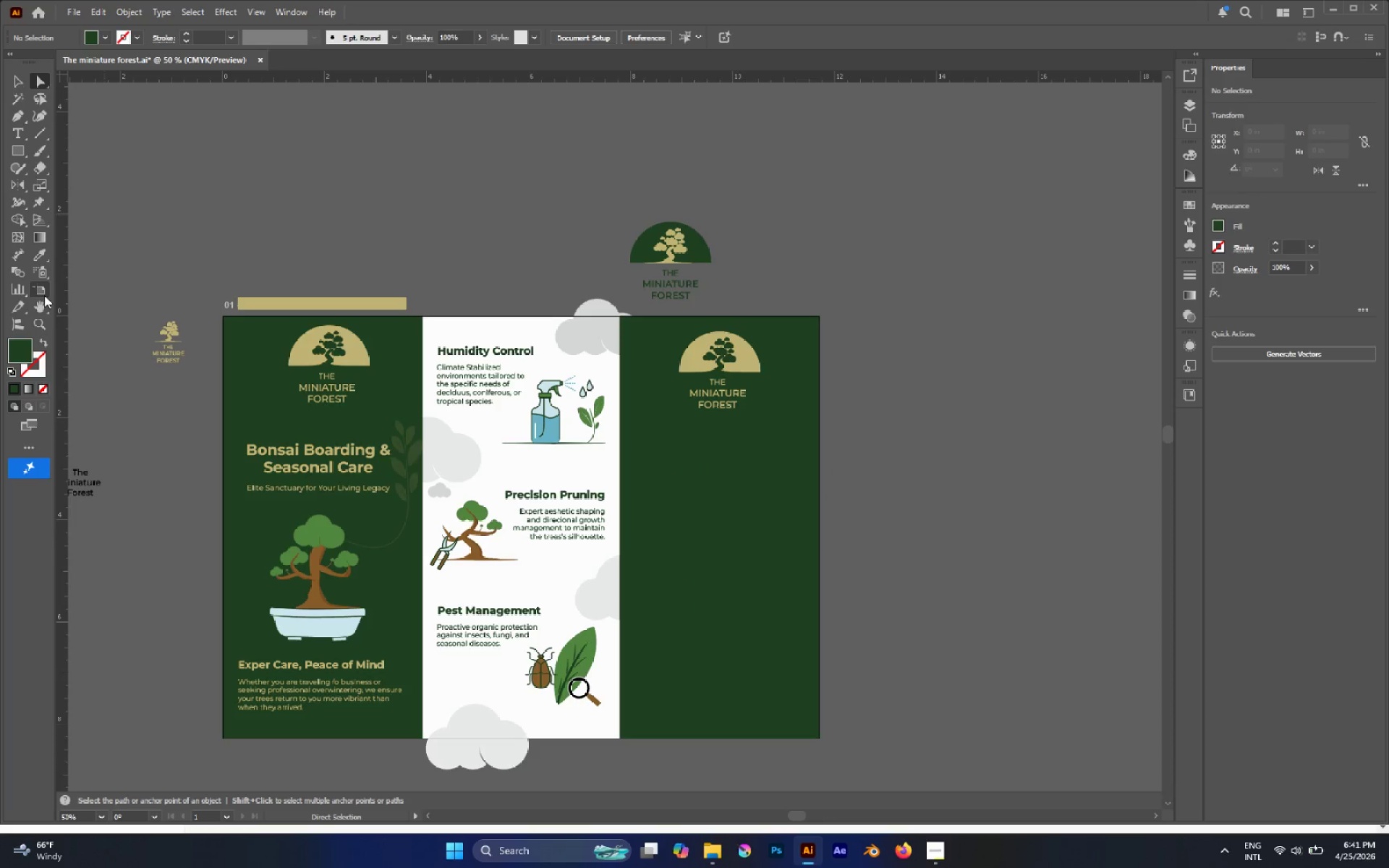 
left_click([44, 294])
 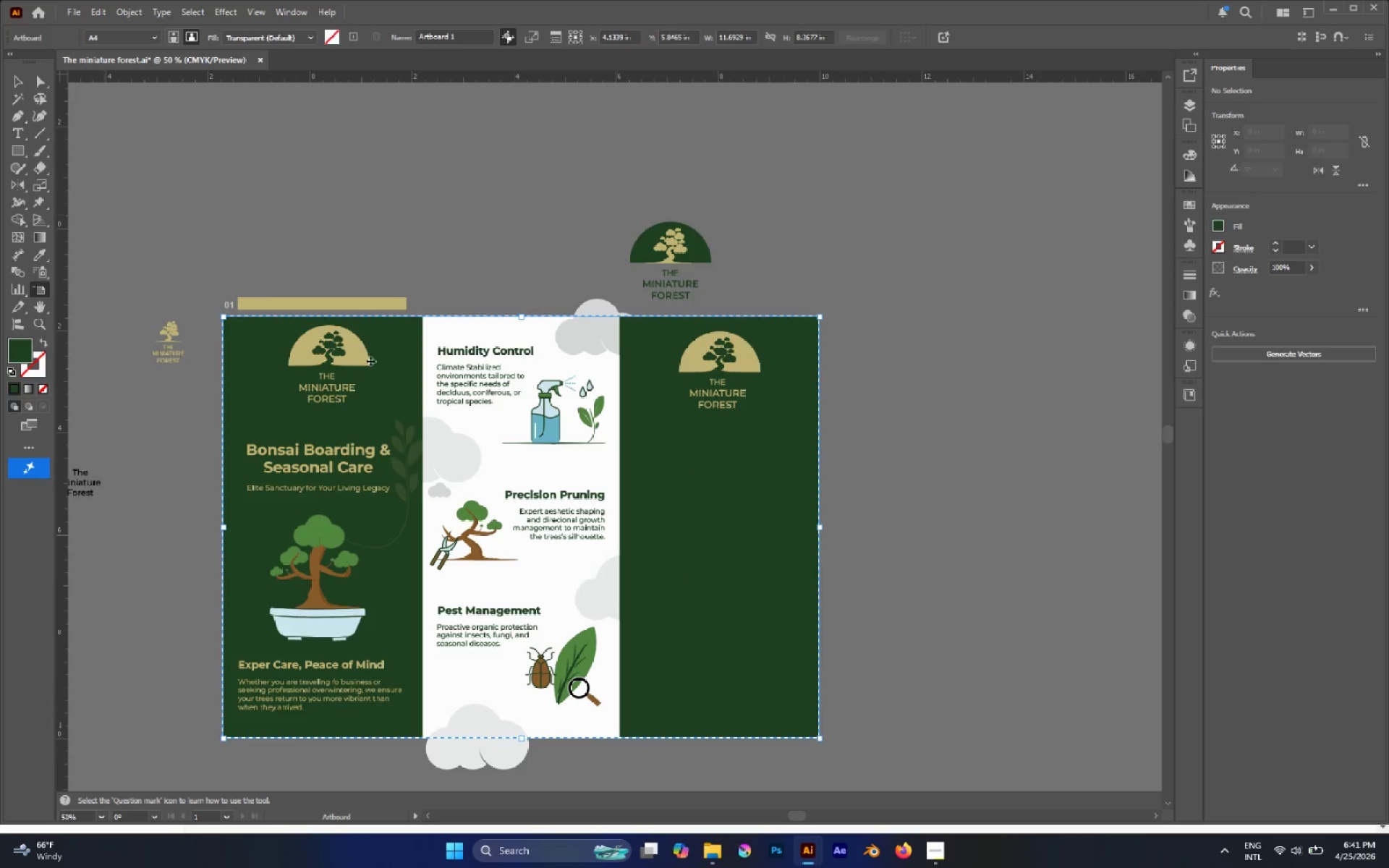 
hold_key(key=AltLeft, duration=0.45)
scroll: coordinate [485, 388], scroll_direction: down, amount: 2.0
 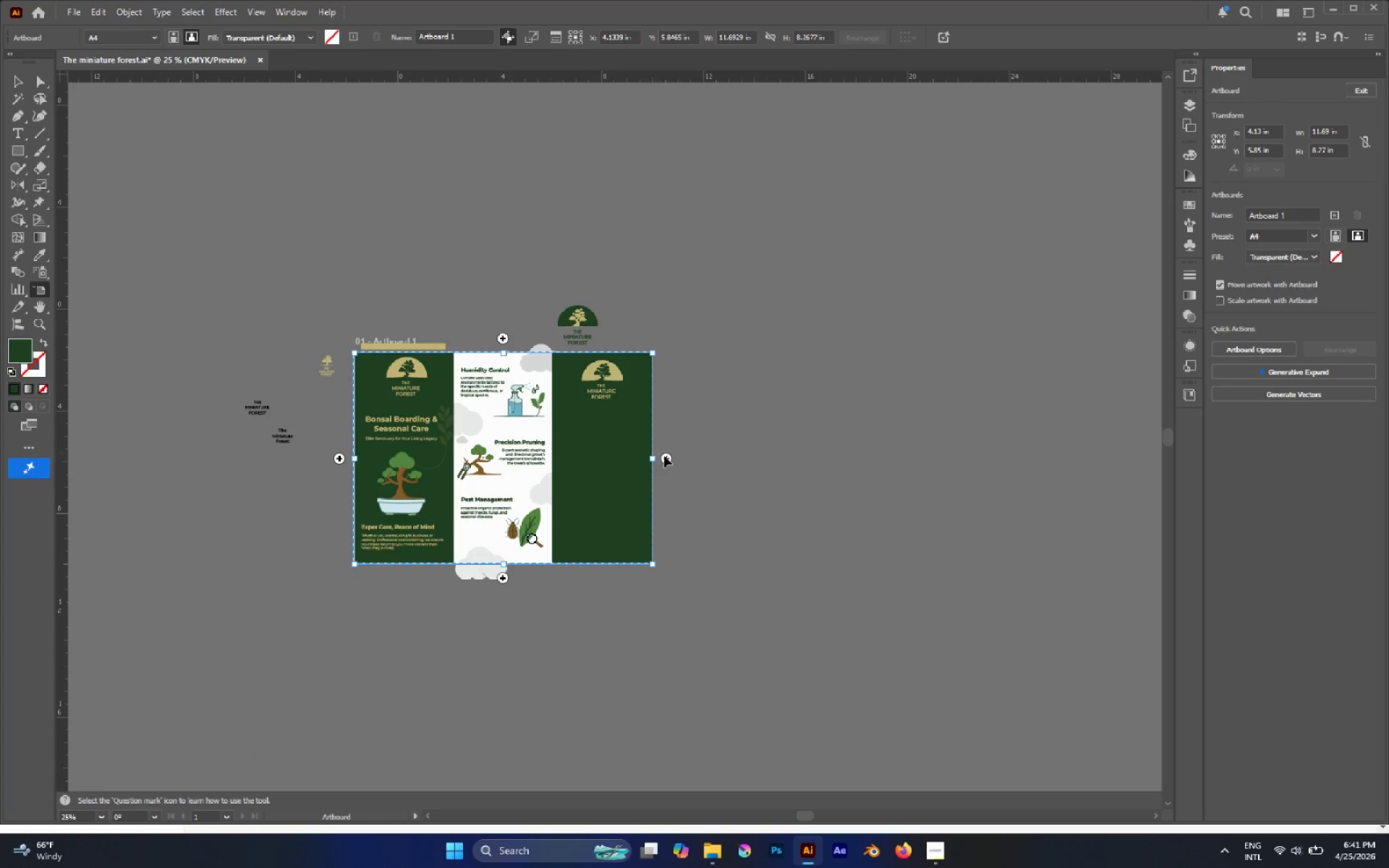 
left_click([666, 456])
 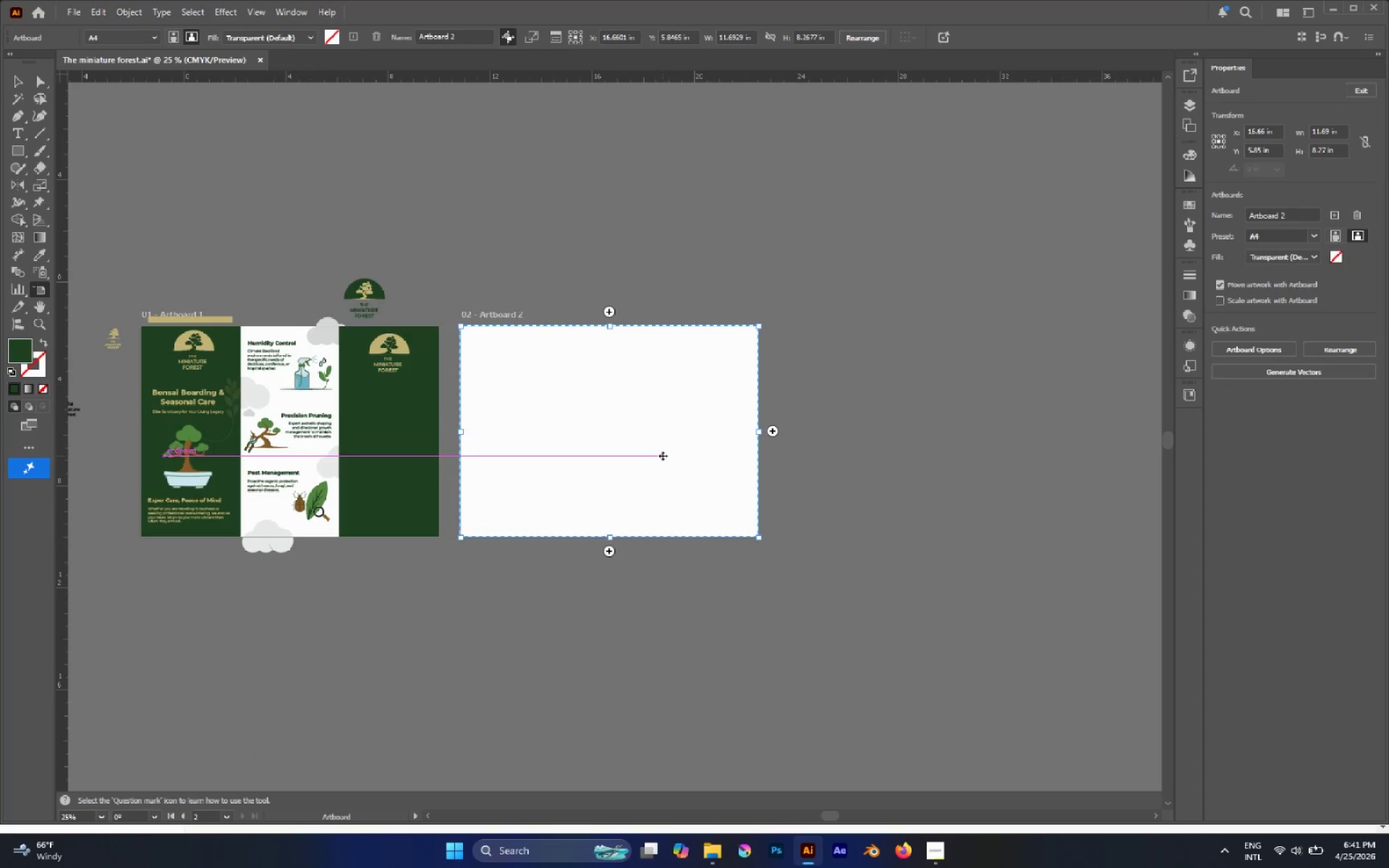 
key(V)
 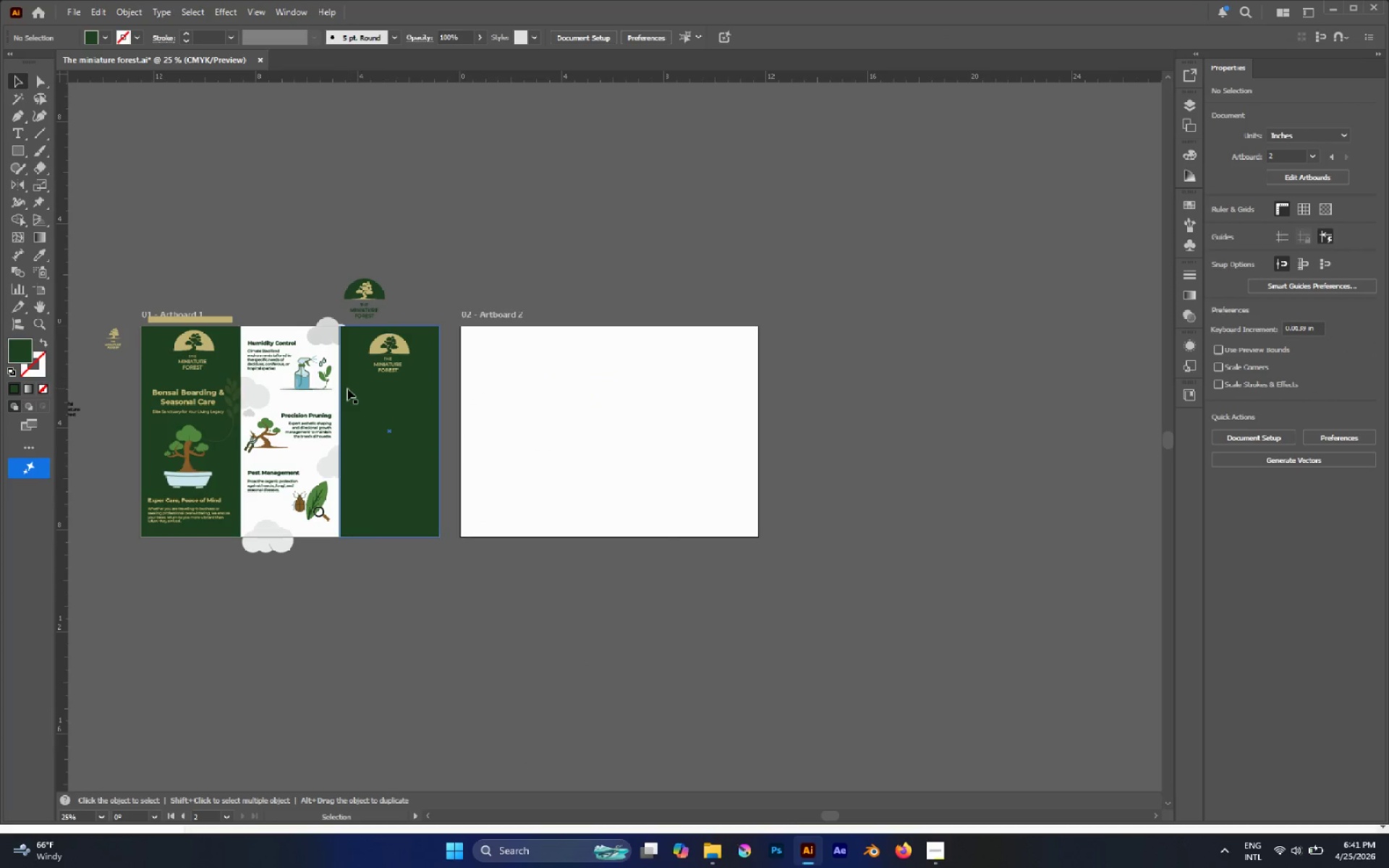 
left_click([391, 409])
 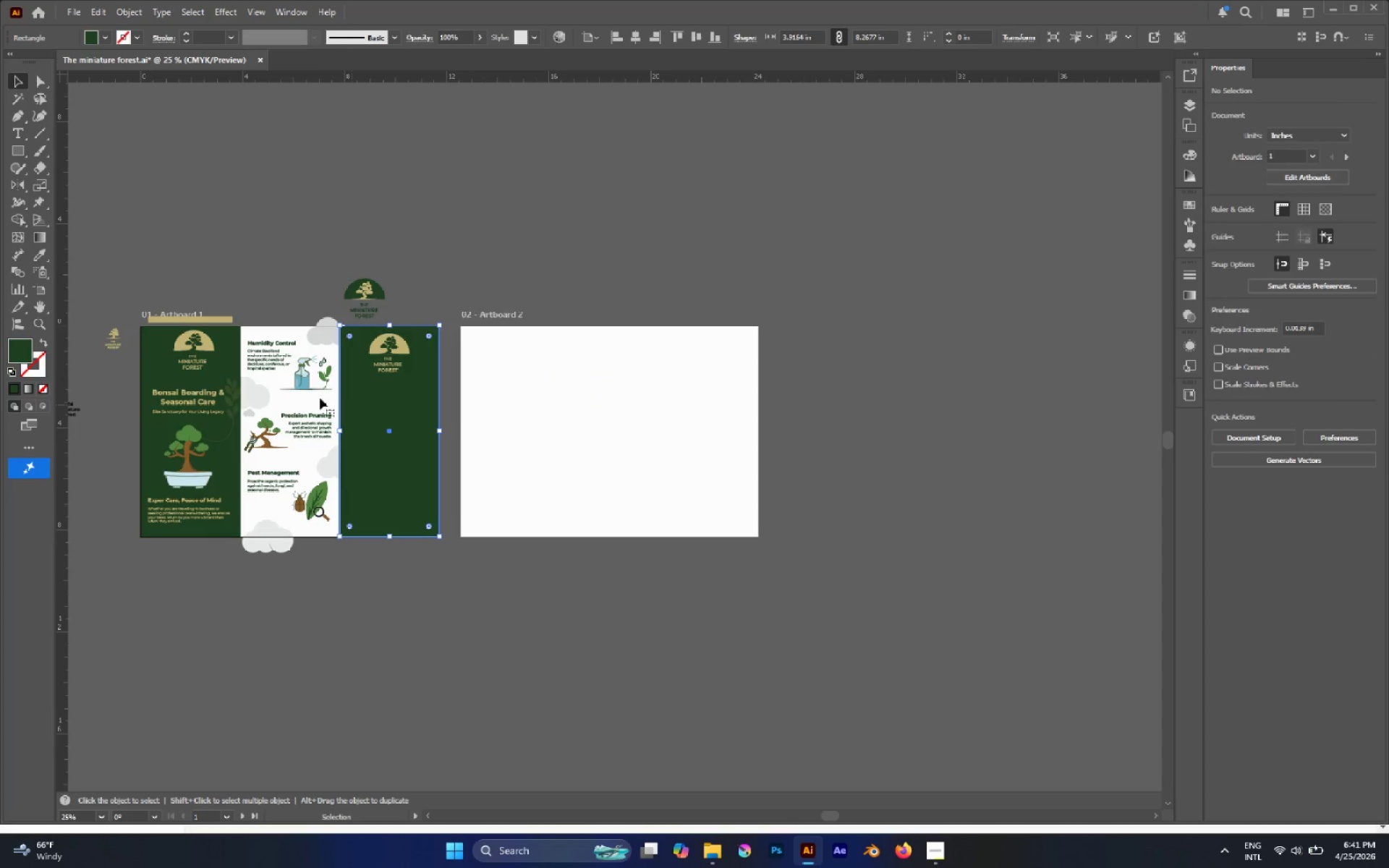 
hold_key(key=ShiftLeft, duration=0.86)
left_click([212, 374])
 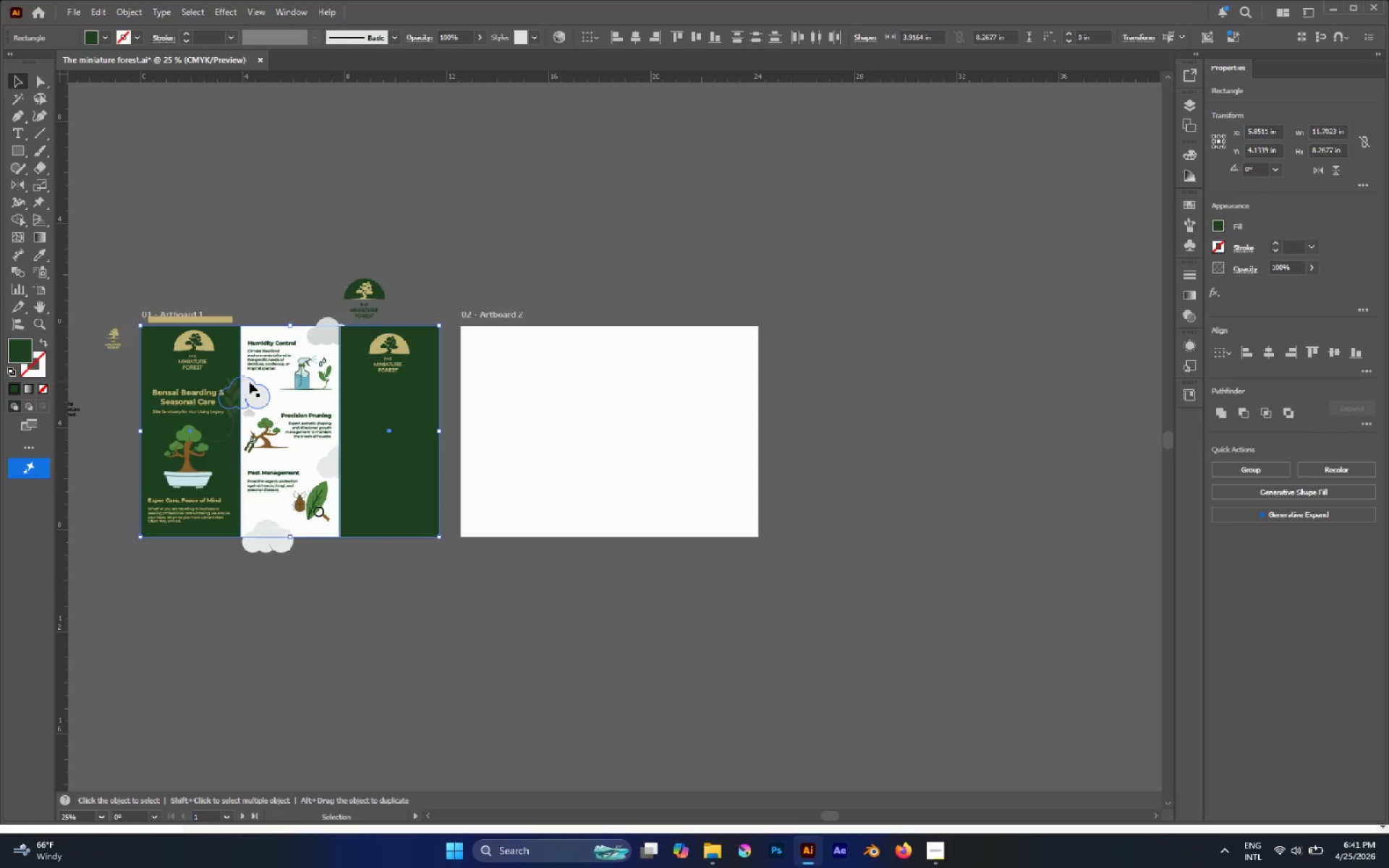 
key(Control+C)
 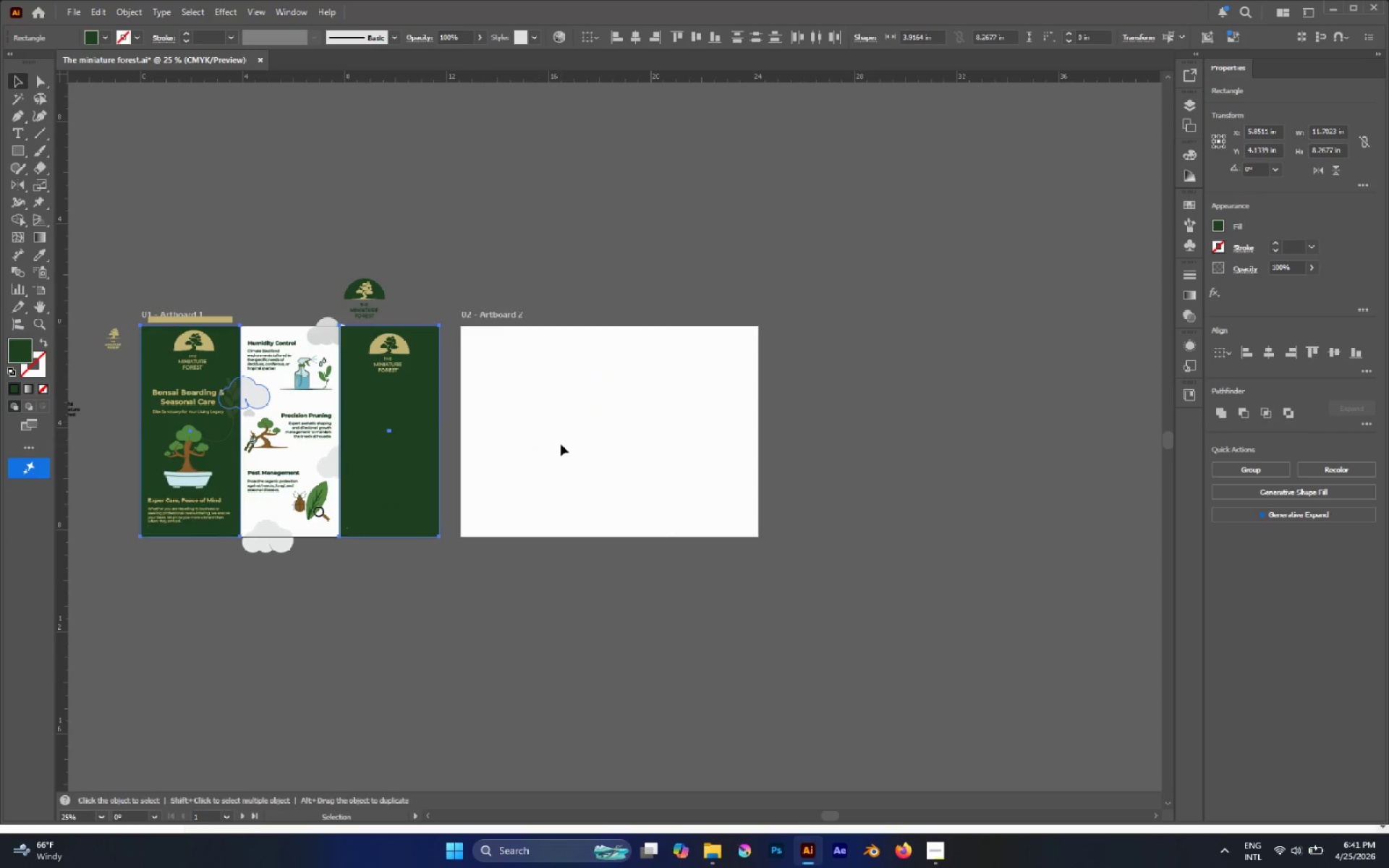 
left_click([561, 444])
 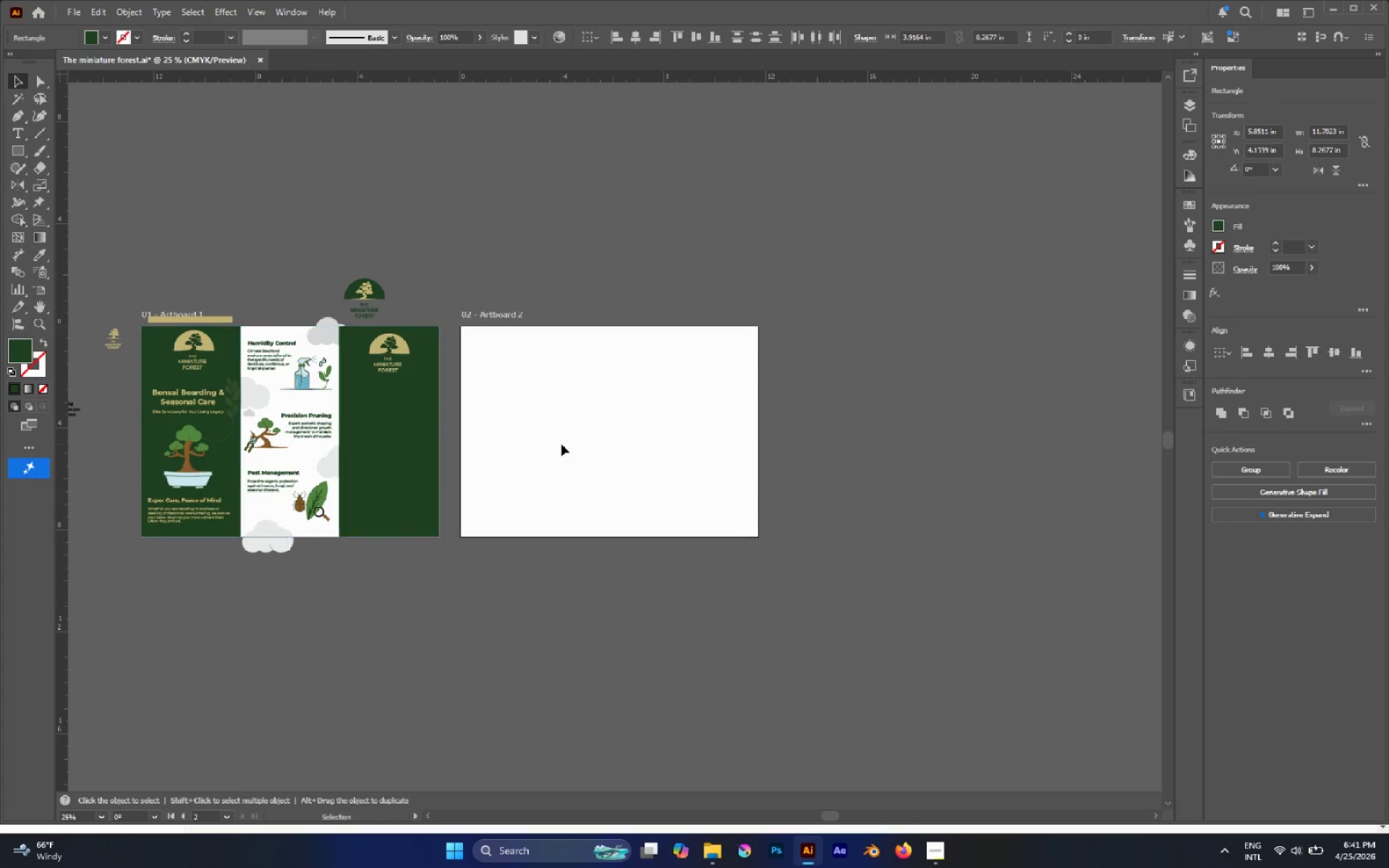 
key(Control+Shift+V)
 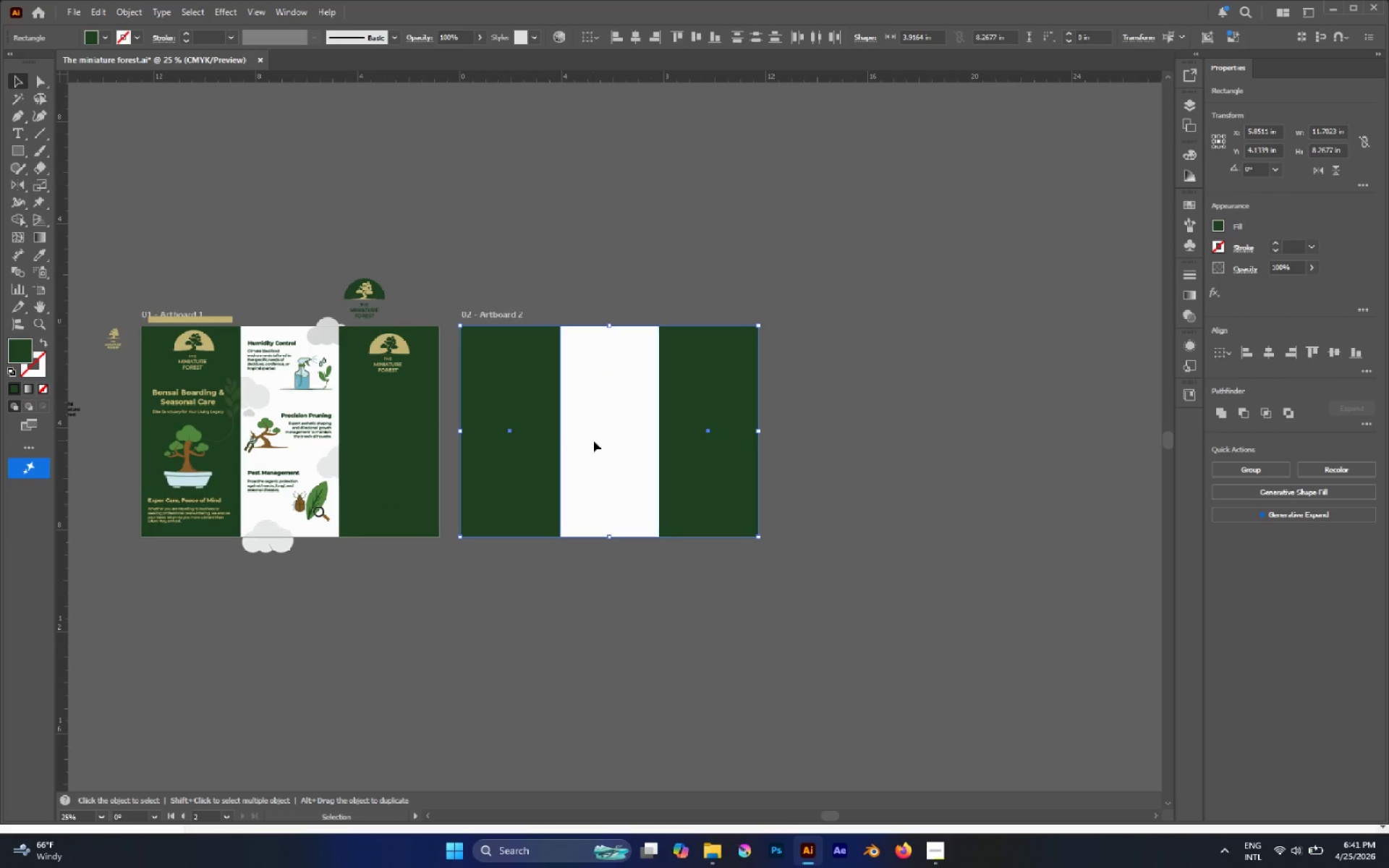 
left_click([593, 441])
 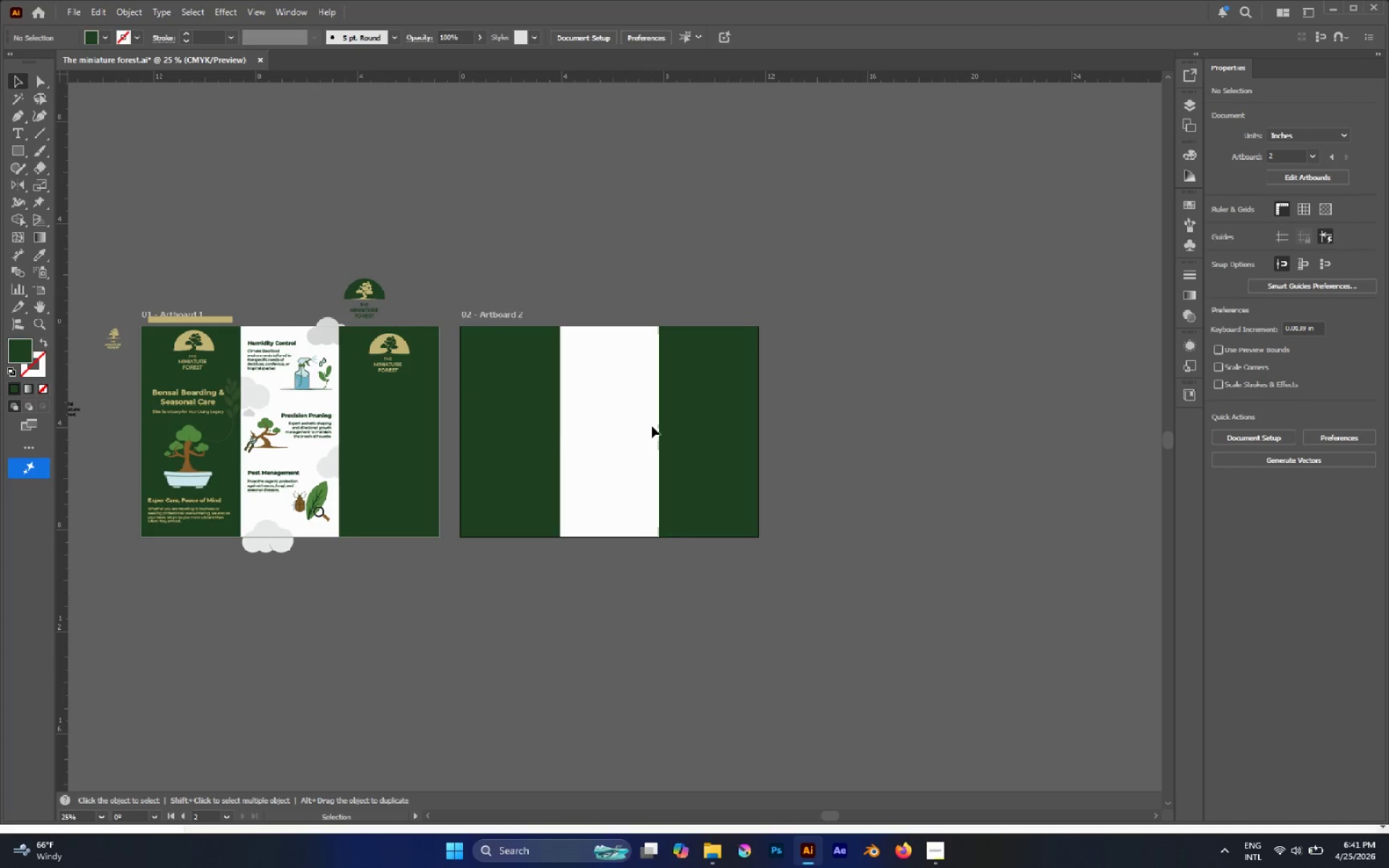 
left_click([674, 420])
 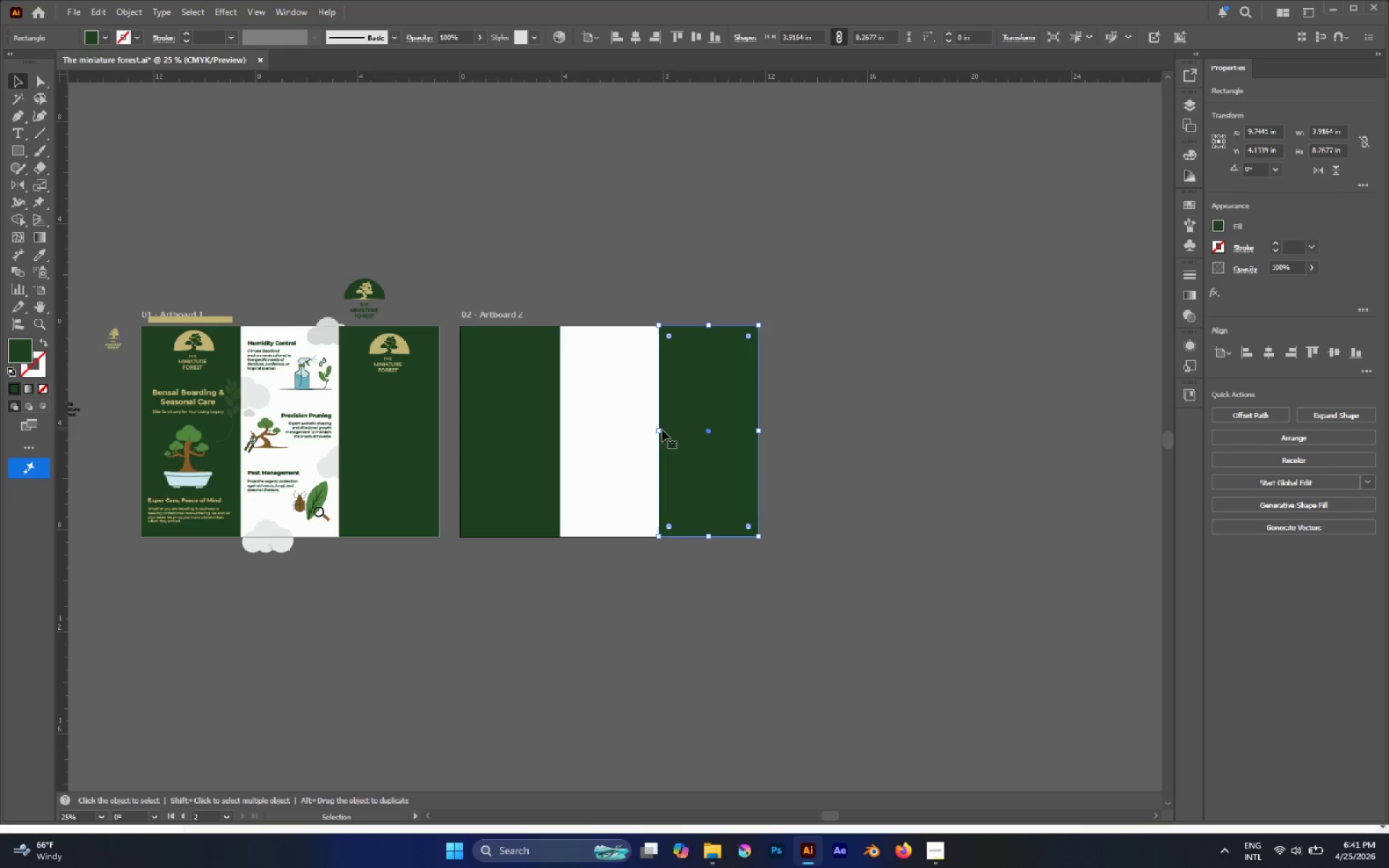 
key(Delete)
 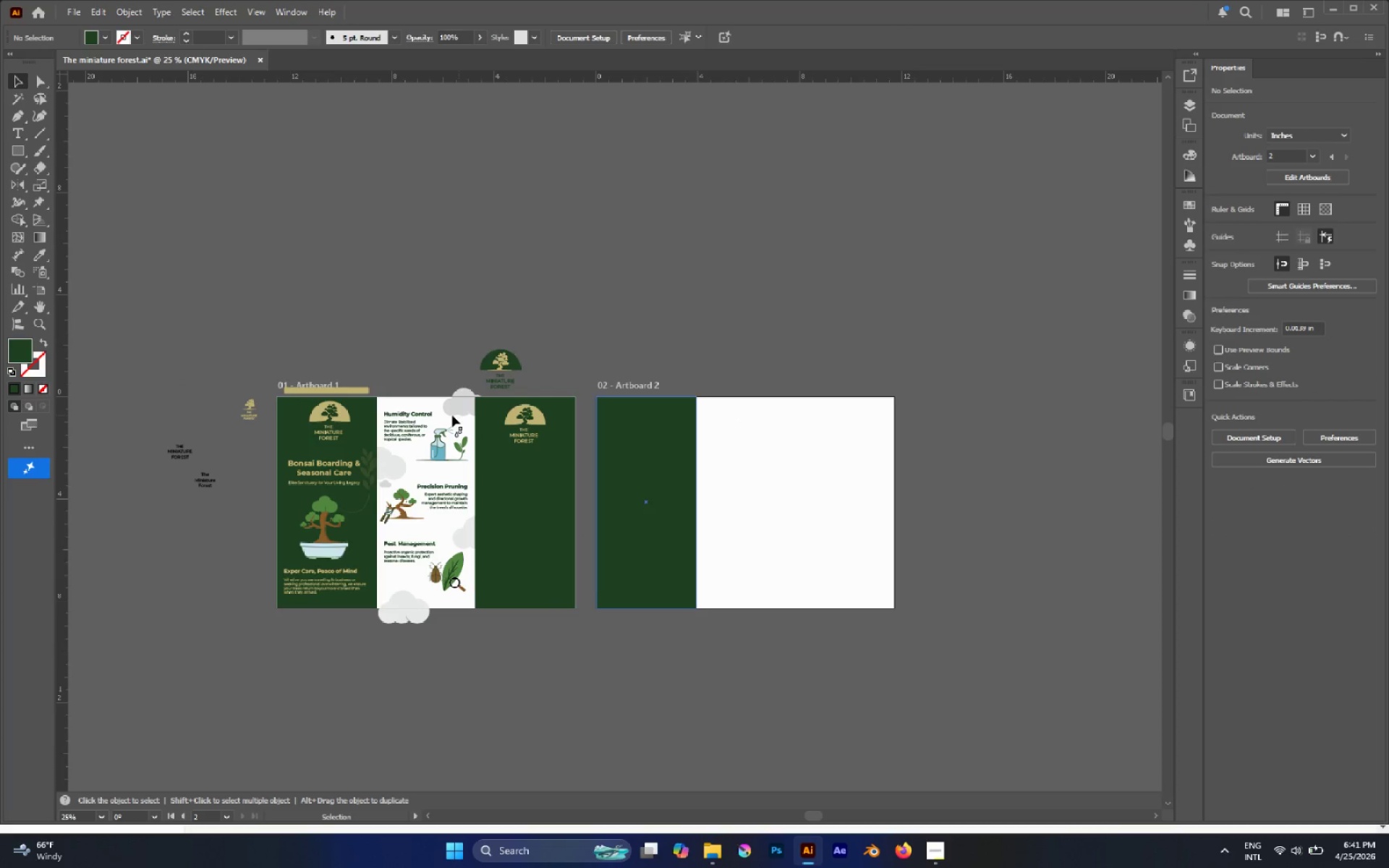 
key(Alt+Control+Semicolon)
 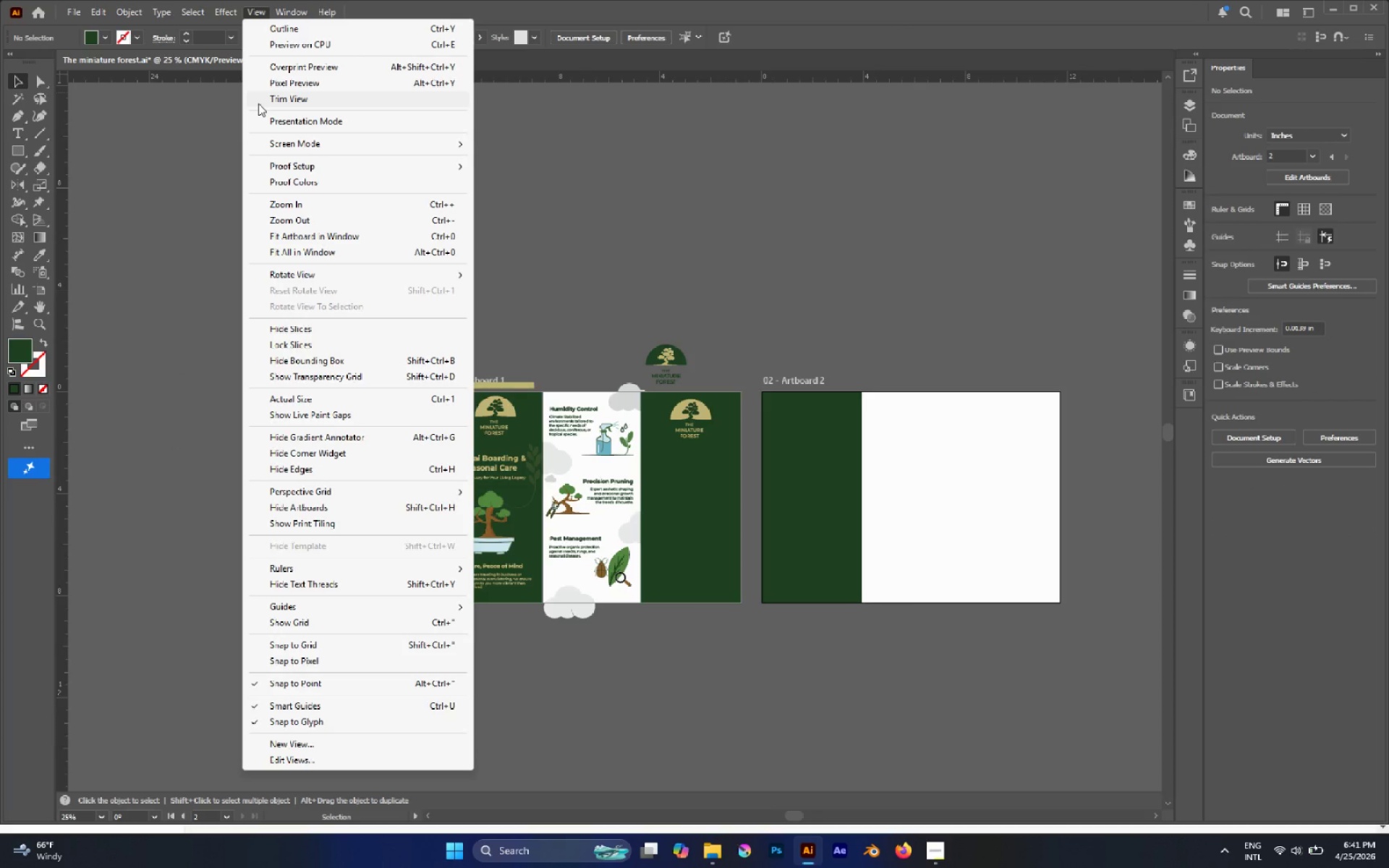 
wait(6.17)
 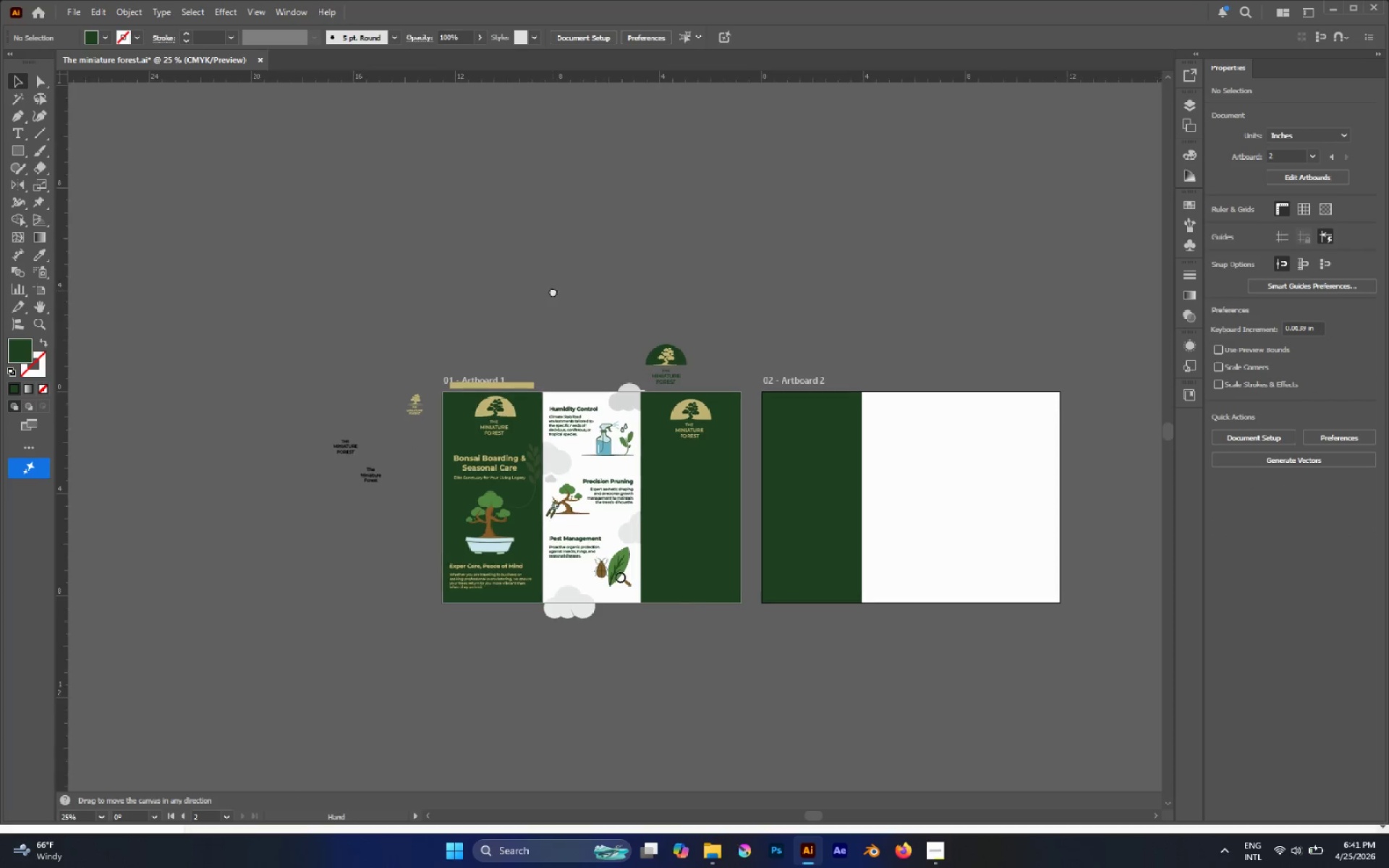 
left_click([645, 169])
 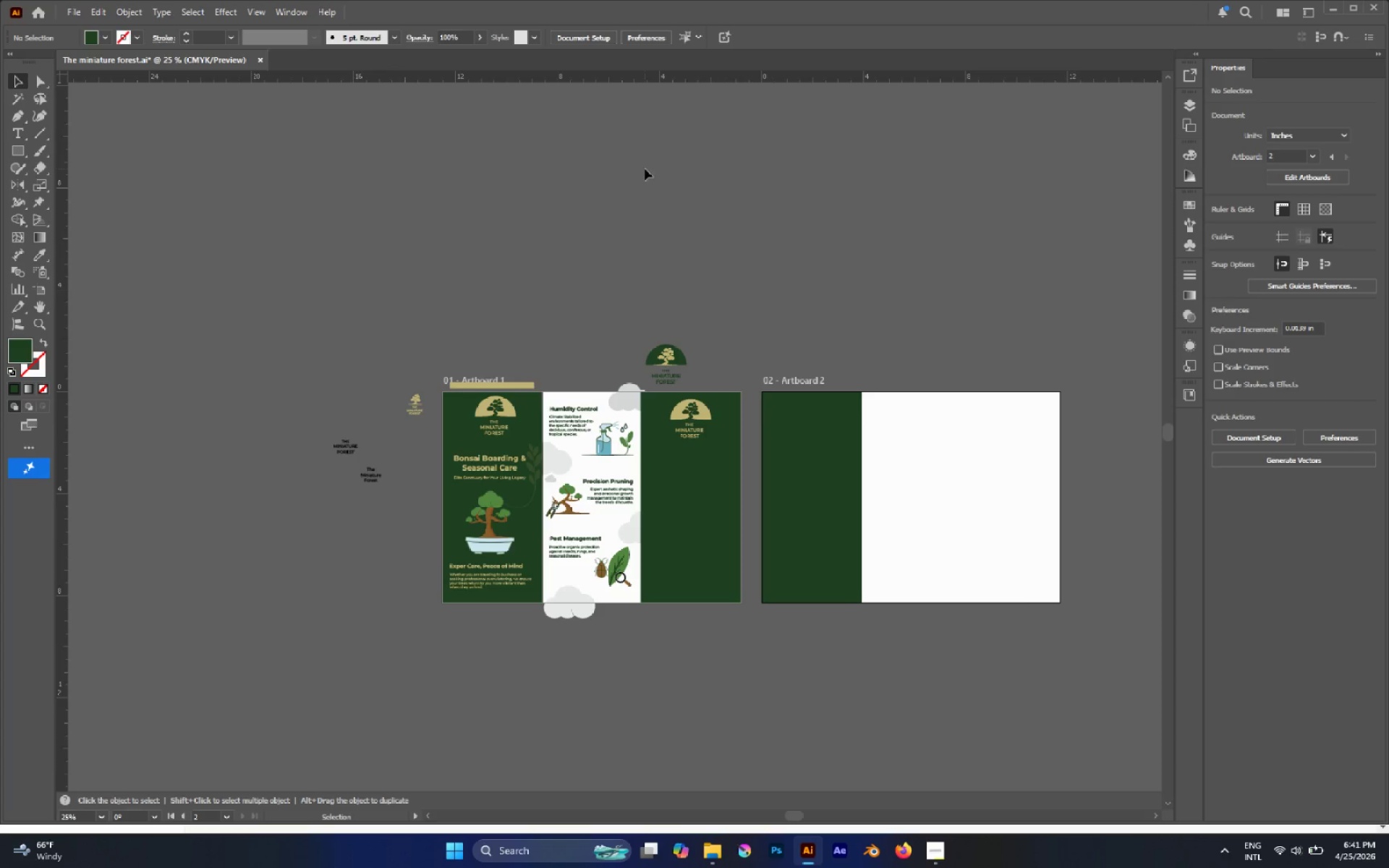 
key(Alt+Control+Semicolon)
 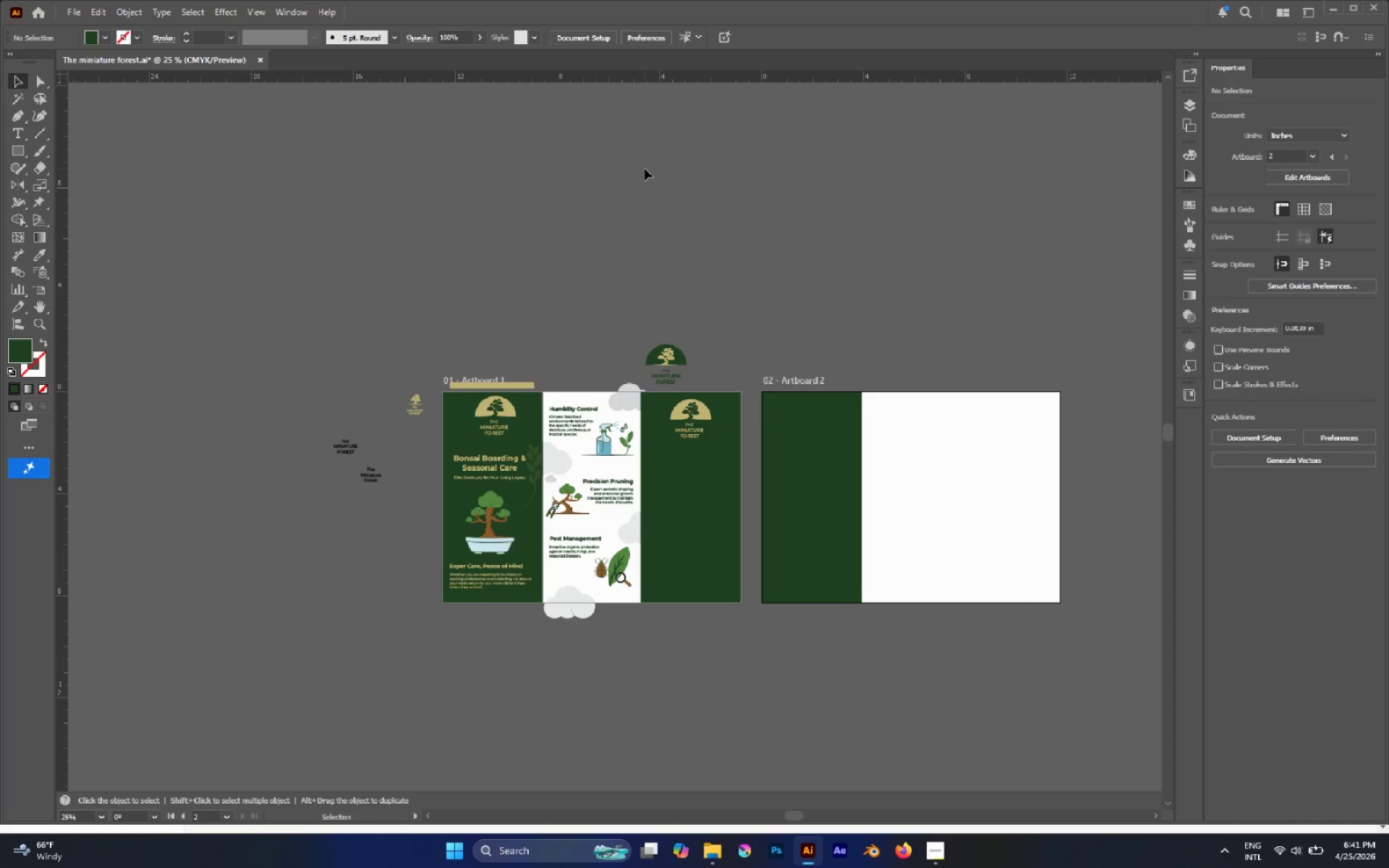 
key(Control+Semicolon)
 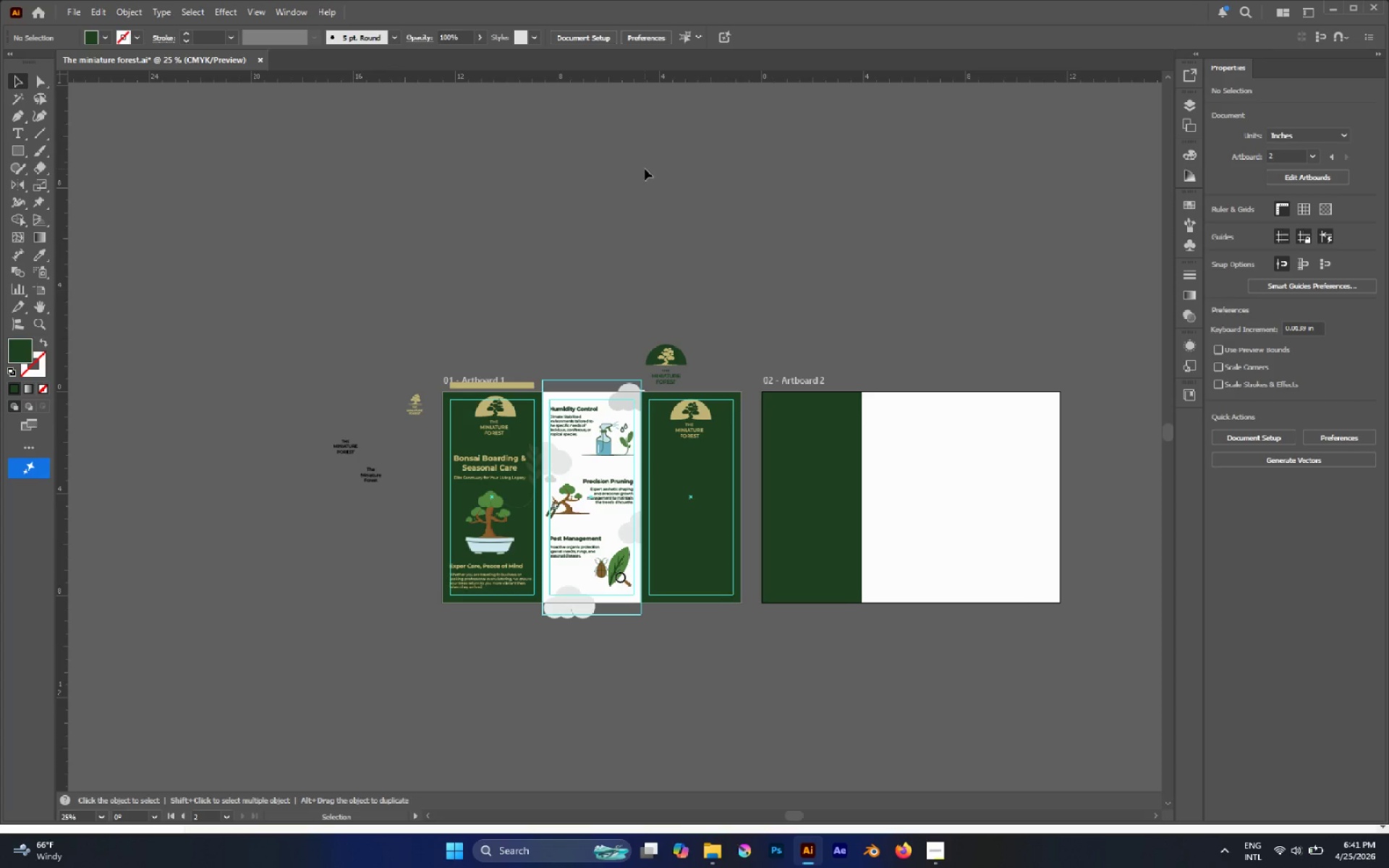 
hold_key(key=ControlLeft, duration=0.5)
 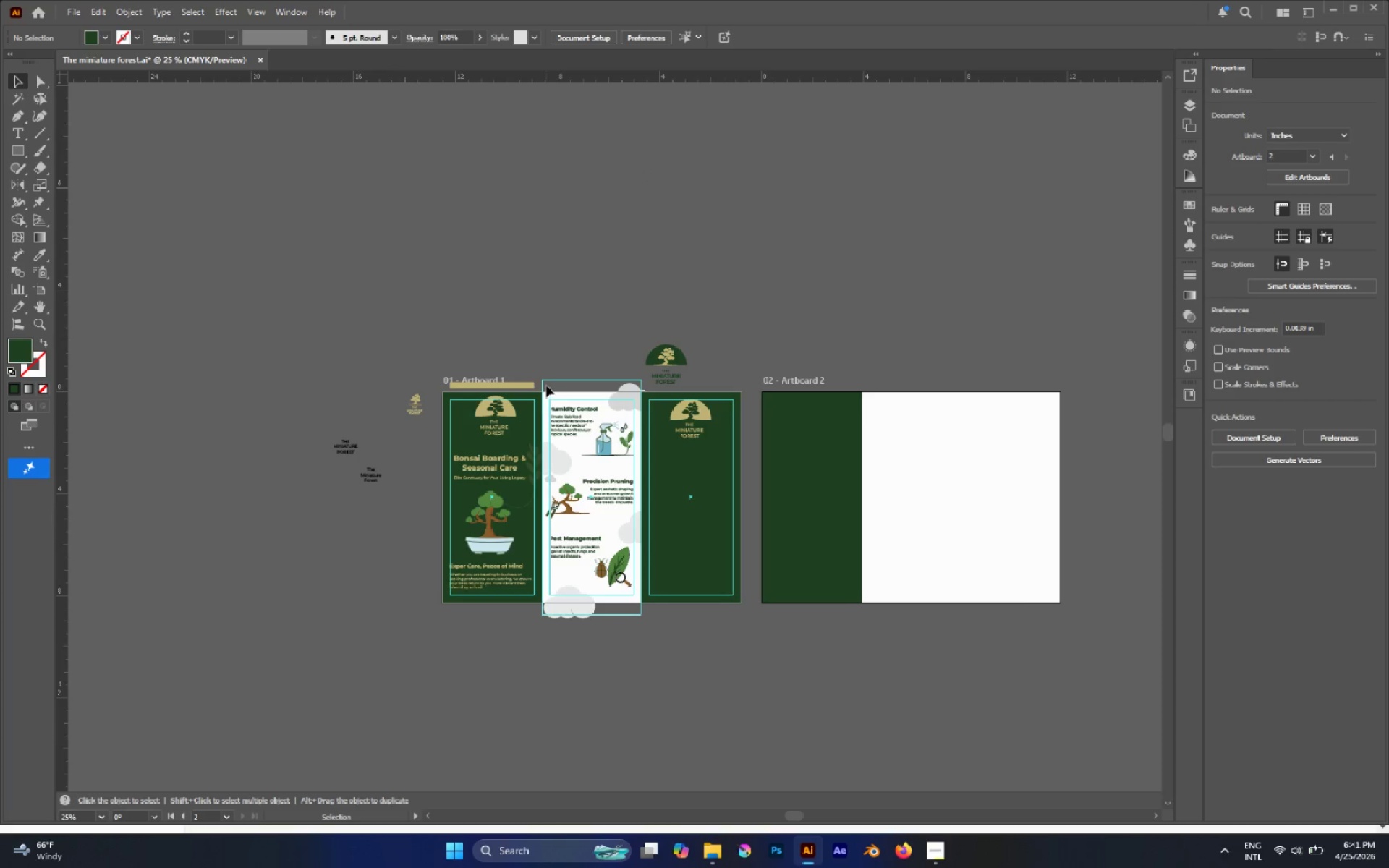 
left_click([545, 378])
 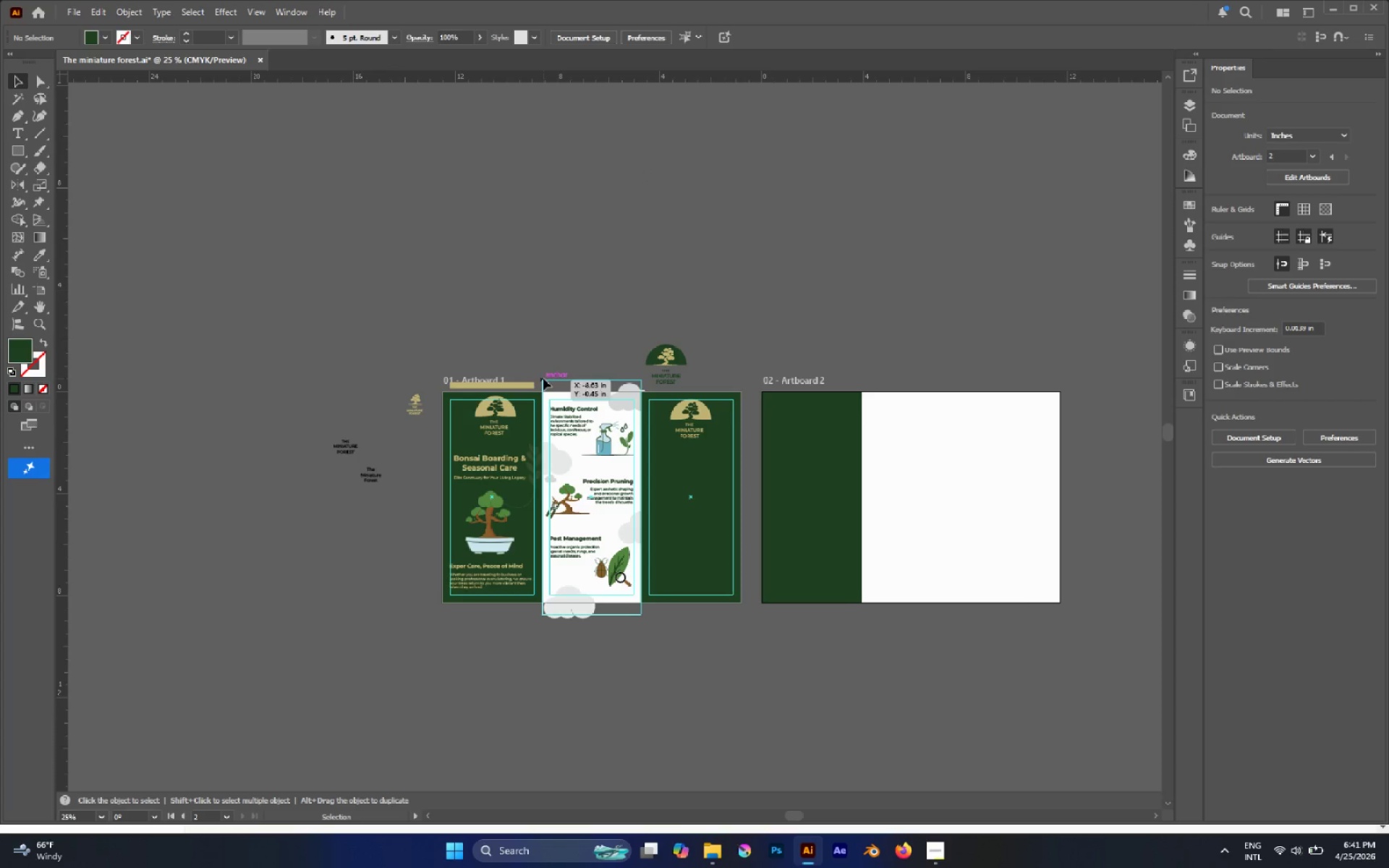 
hold_key(key=AltLeft, duration=0.39)
scroll: coordinate [541, 389], scroll_direction: up, amount: 2.0
 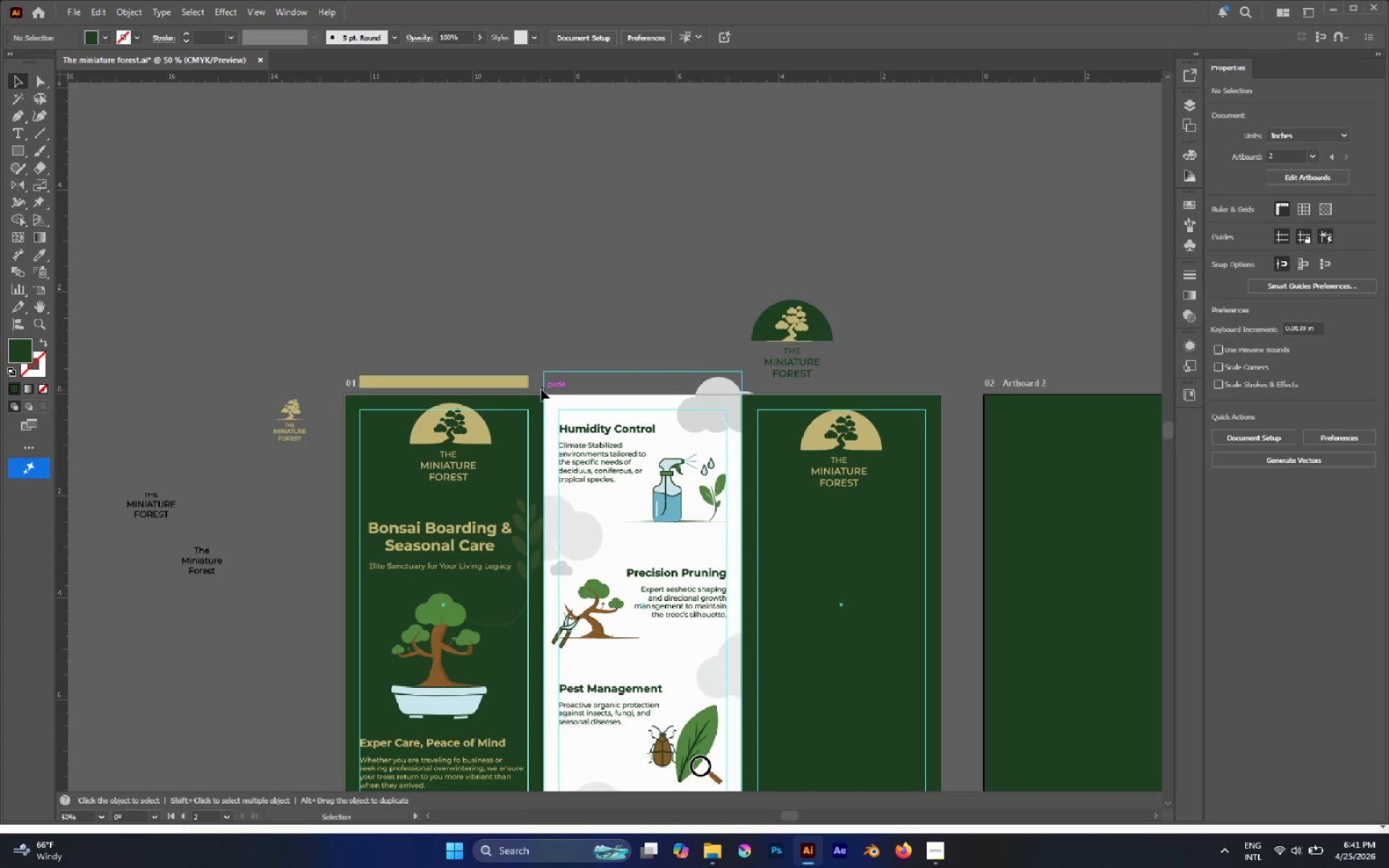 
key(Alt+Control+Semicolon)
 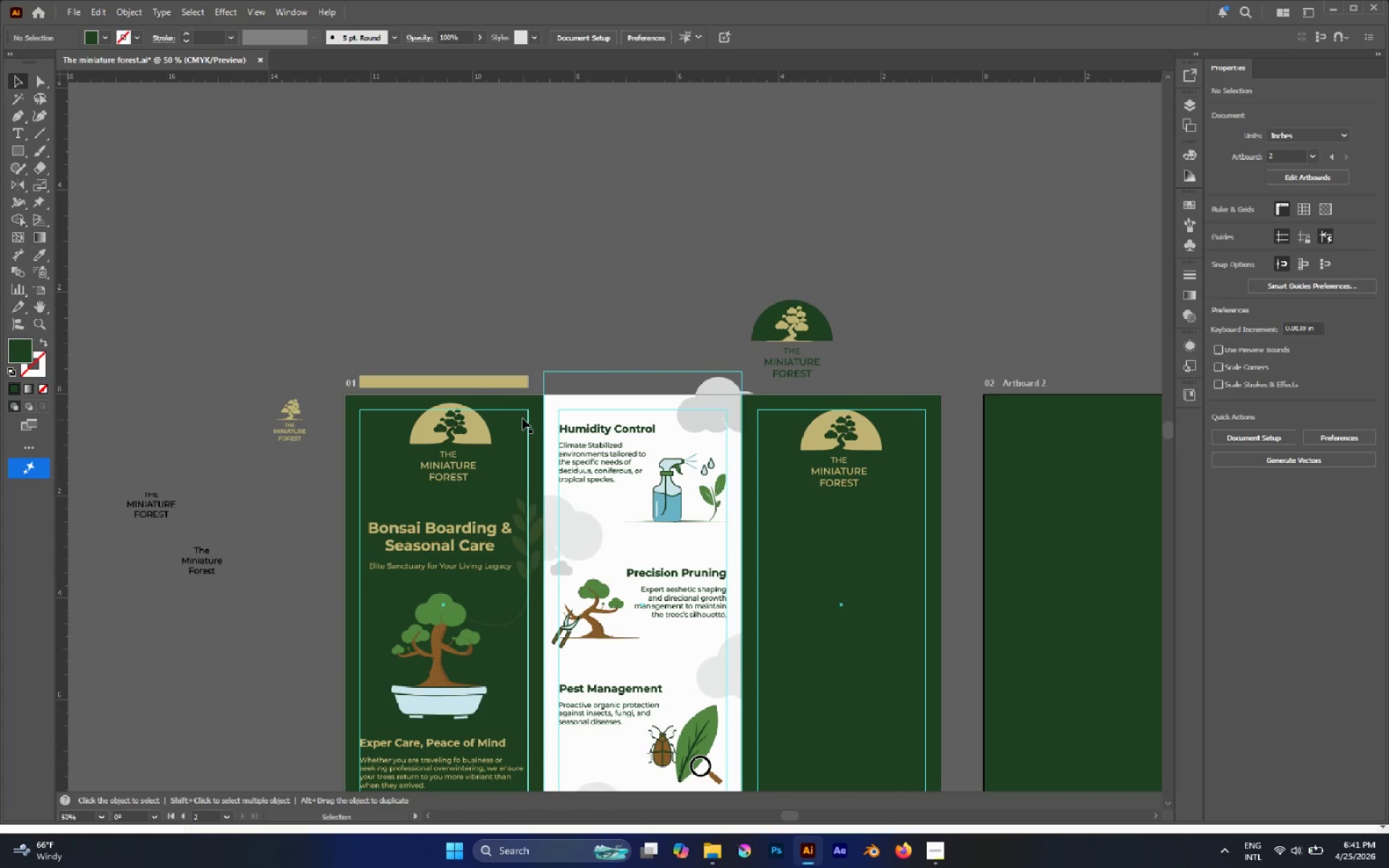 
left_click([519, 410])
 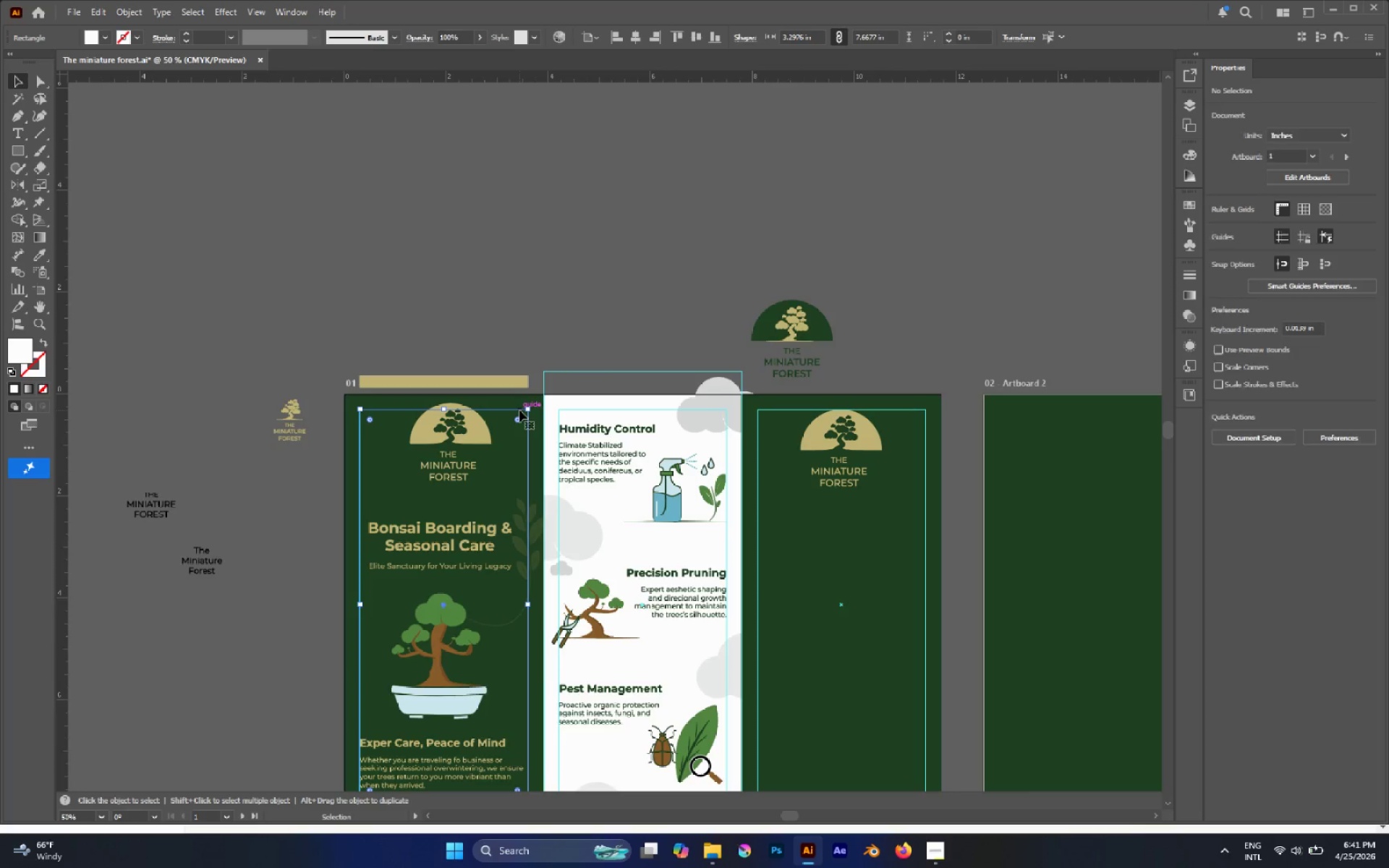 
hold_key(key=ShiftLeft, duration=5.83)
left_click([624, 411])
 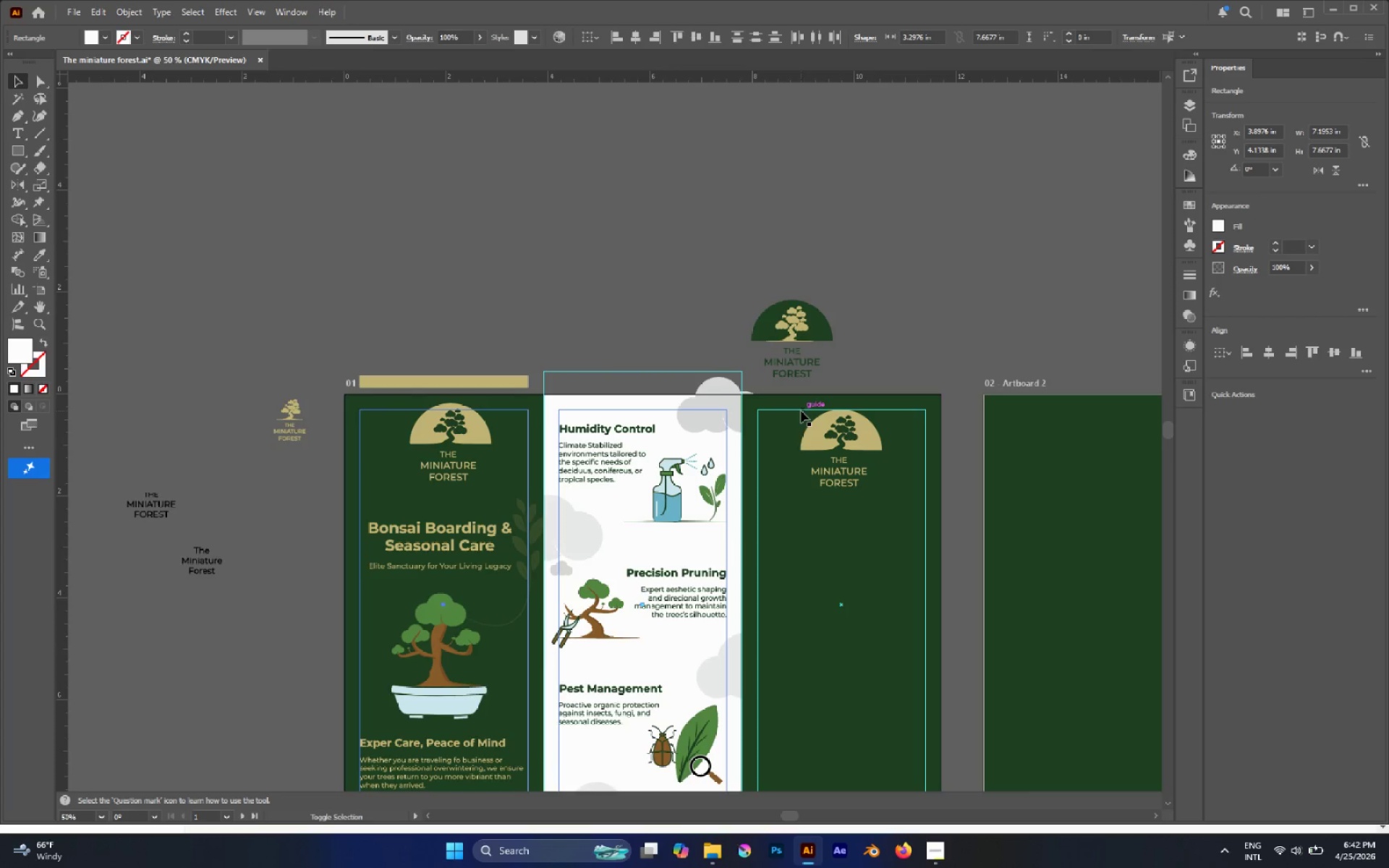 
left_click([801, 411])
 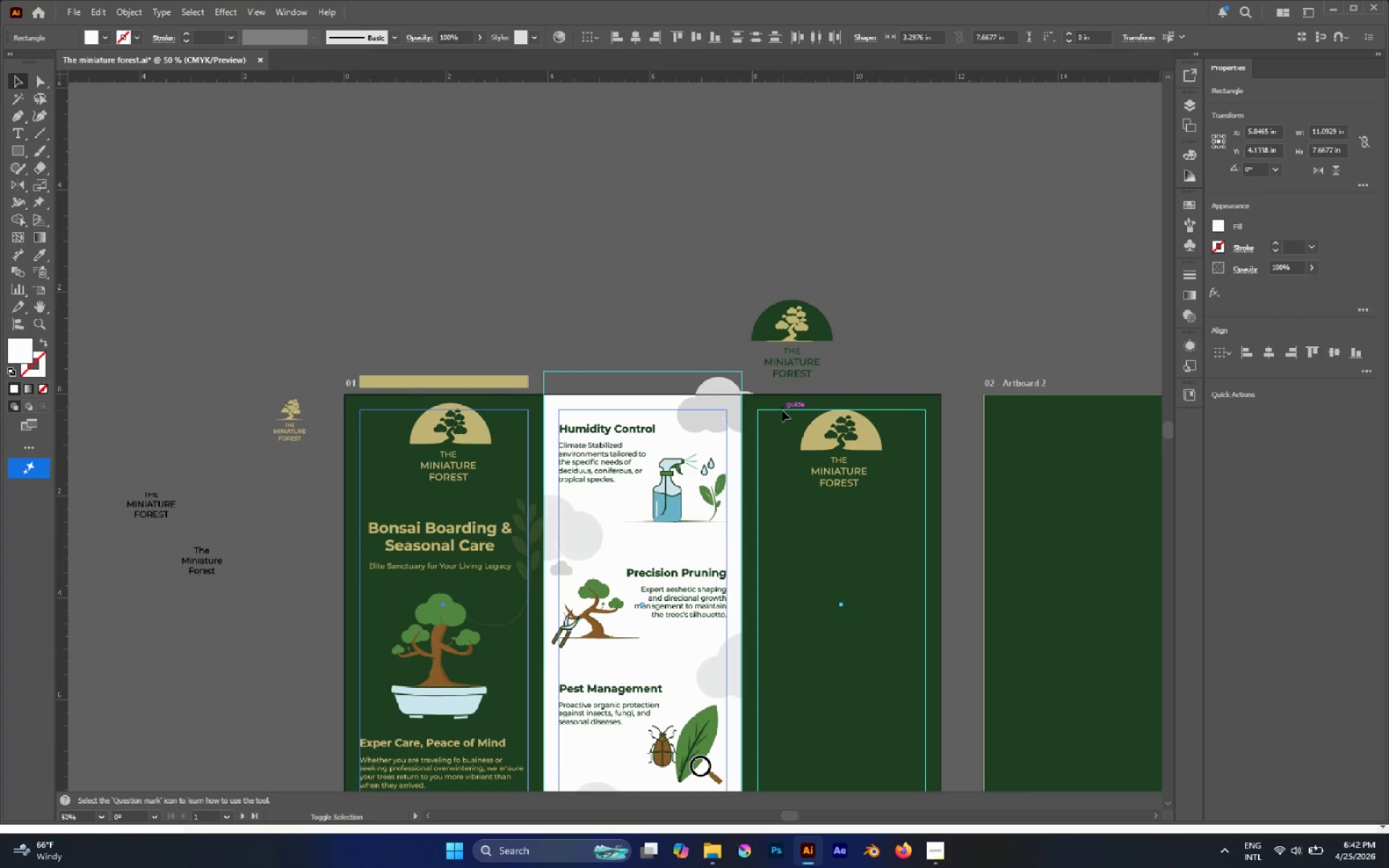 
left_click([780, 411])
 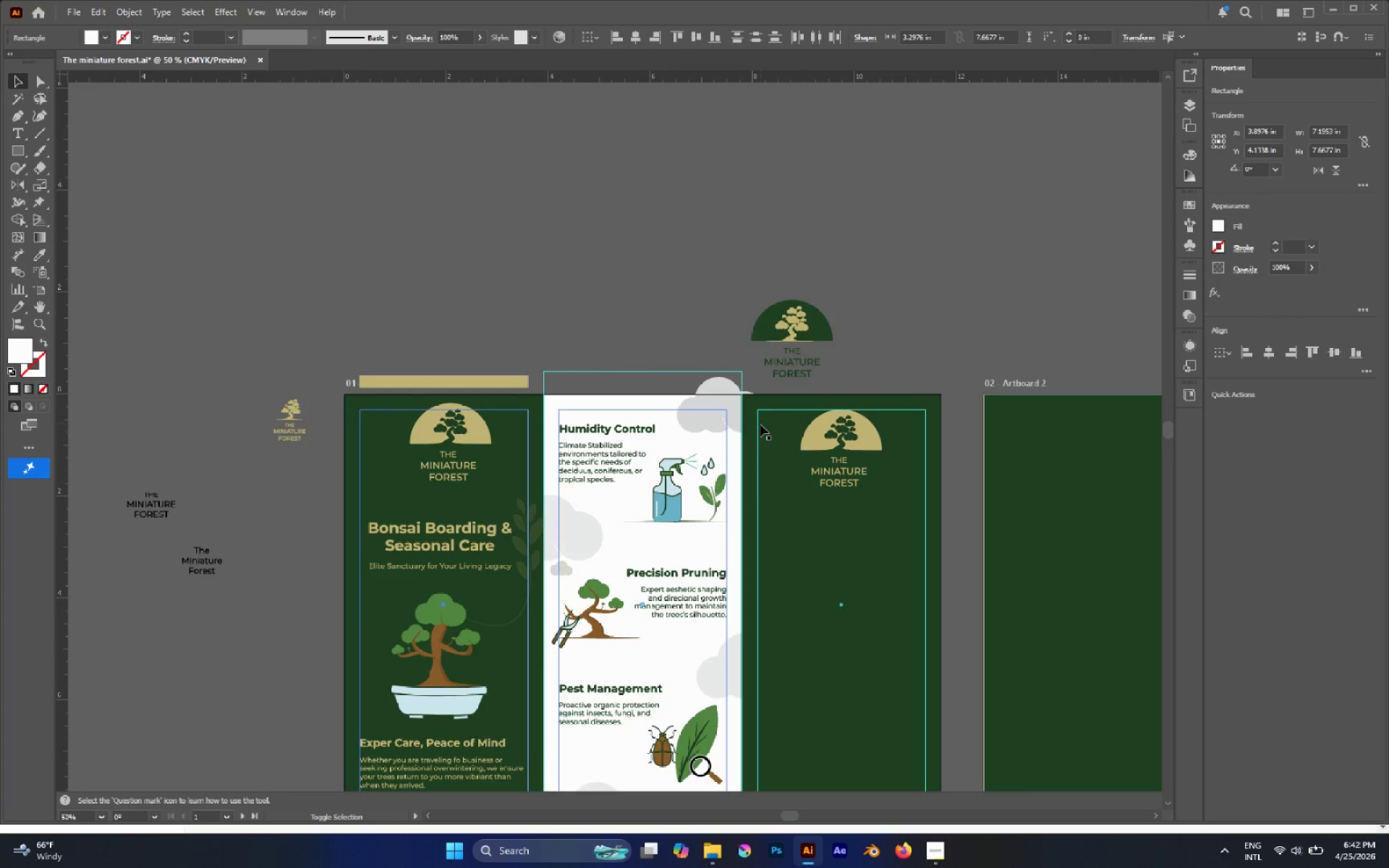 
left_click([761, 427])
 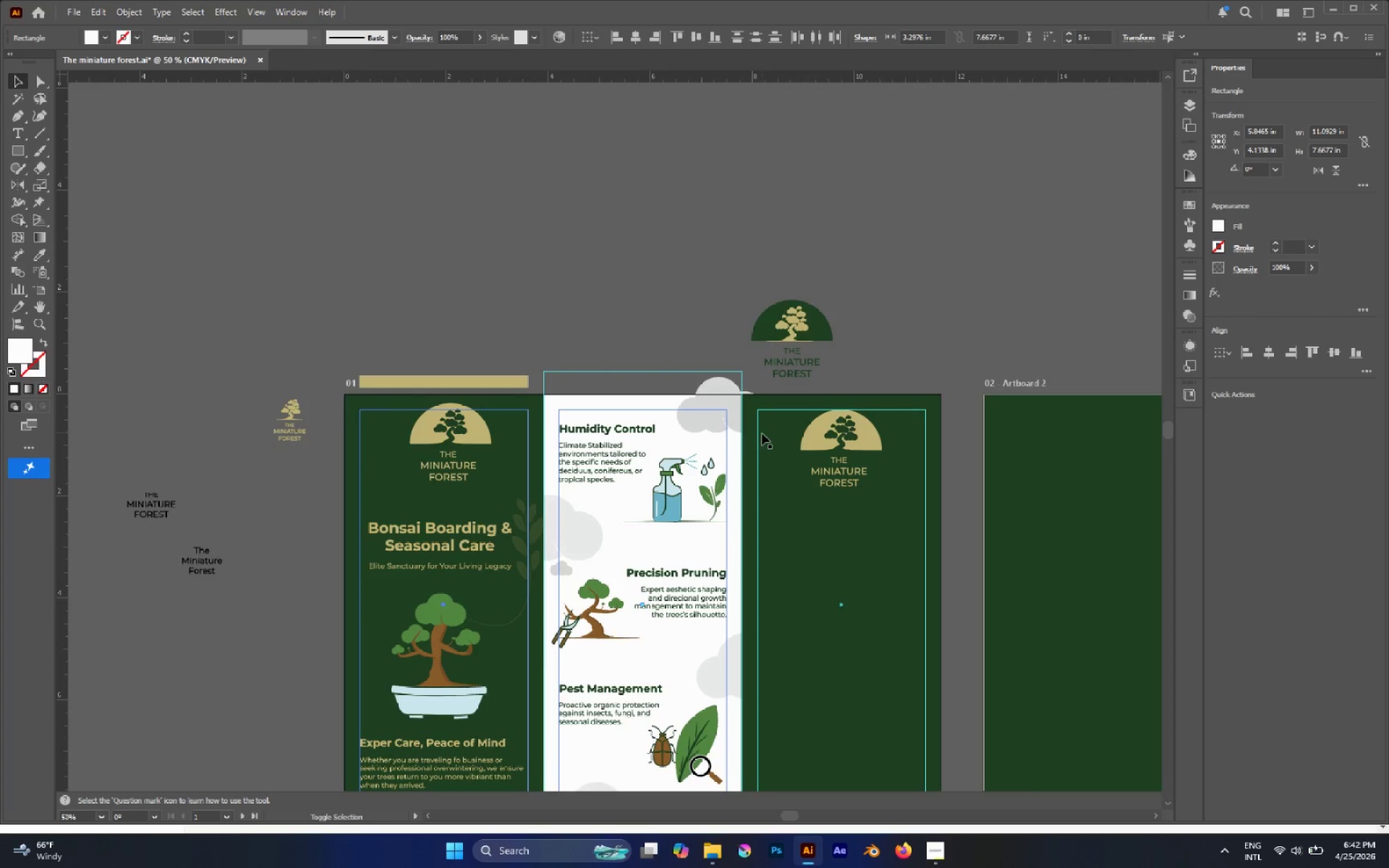 
double_click([757, 435])
 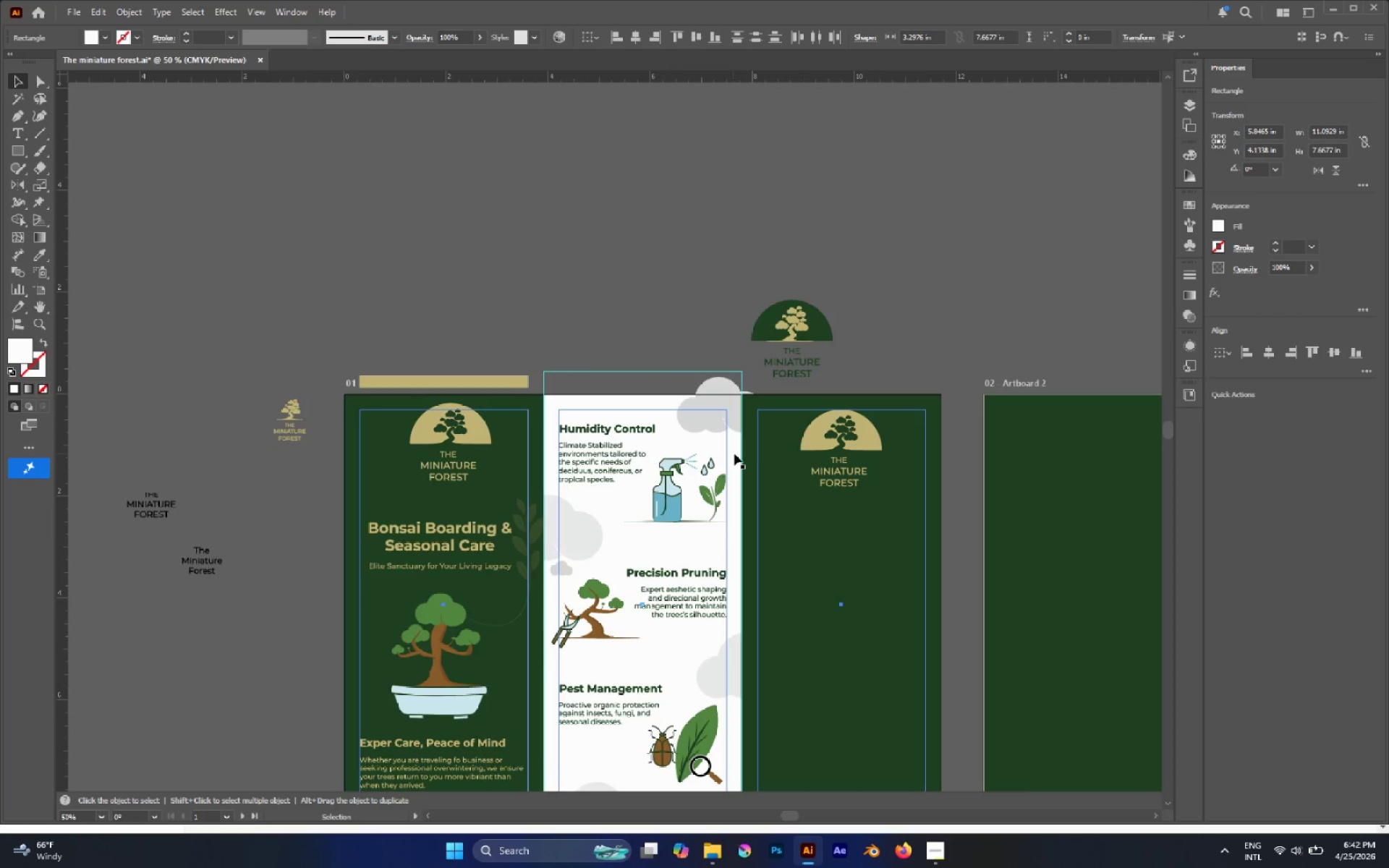 
key(Control+C)
 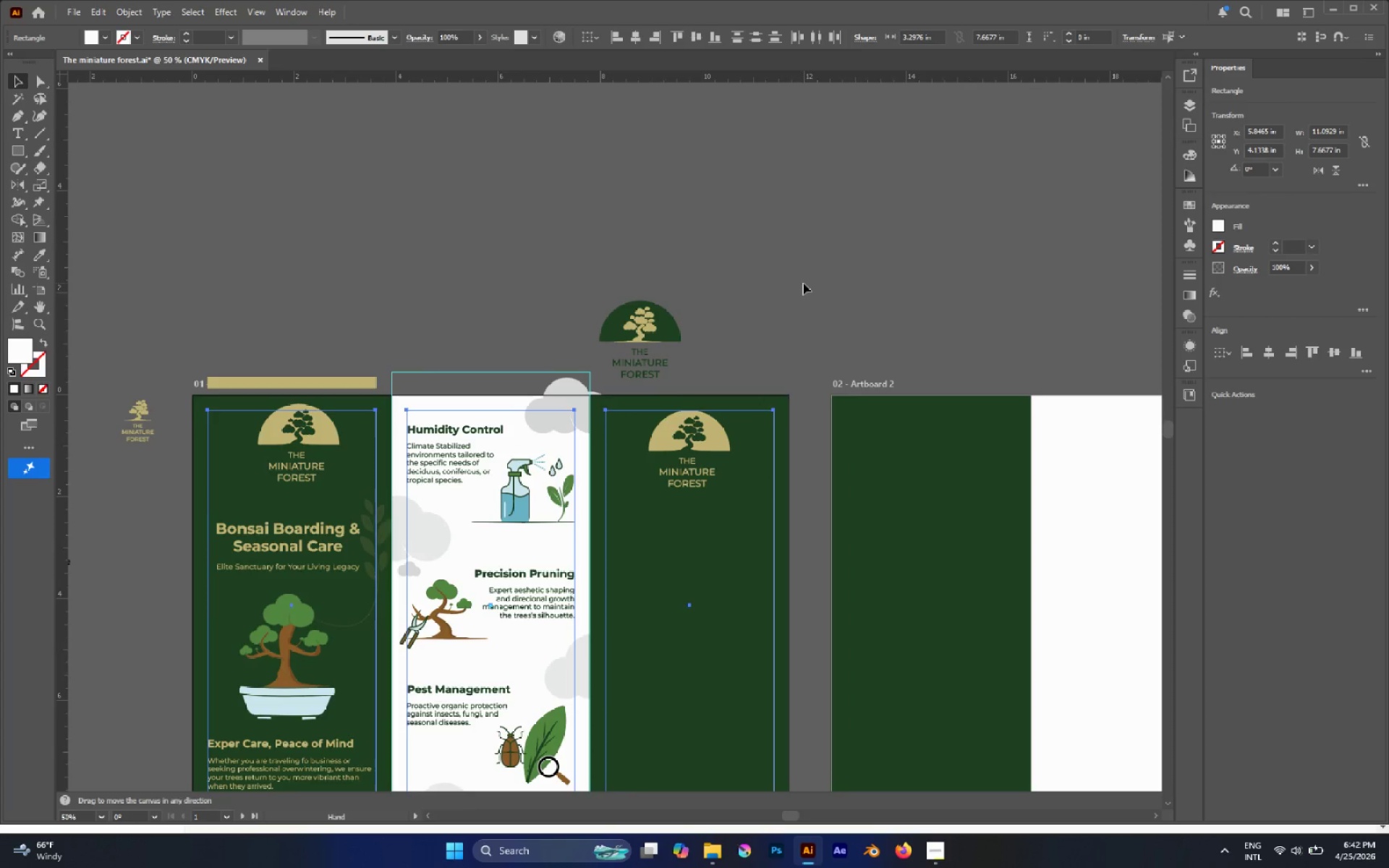 
left_click([795, 319])
 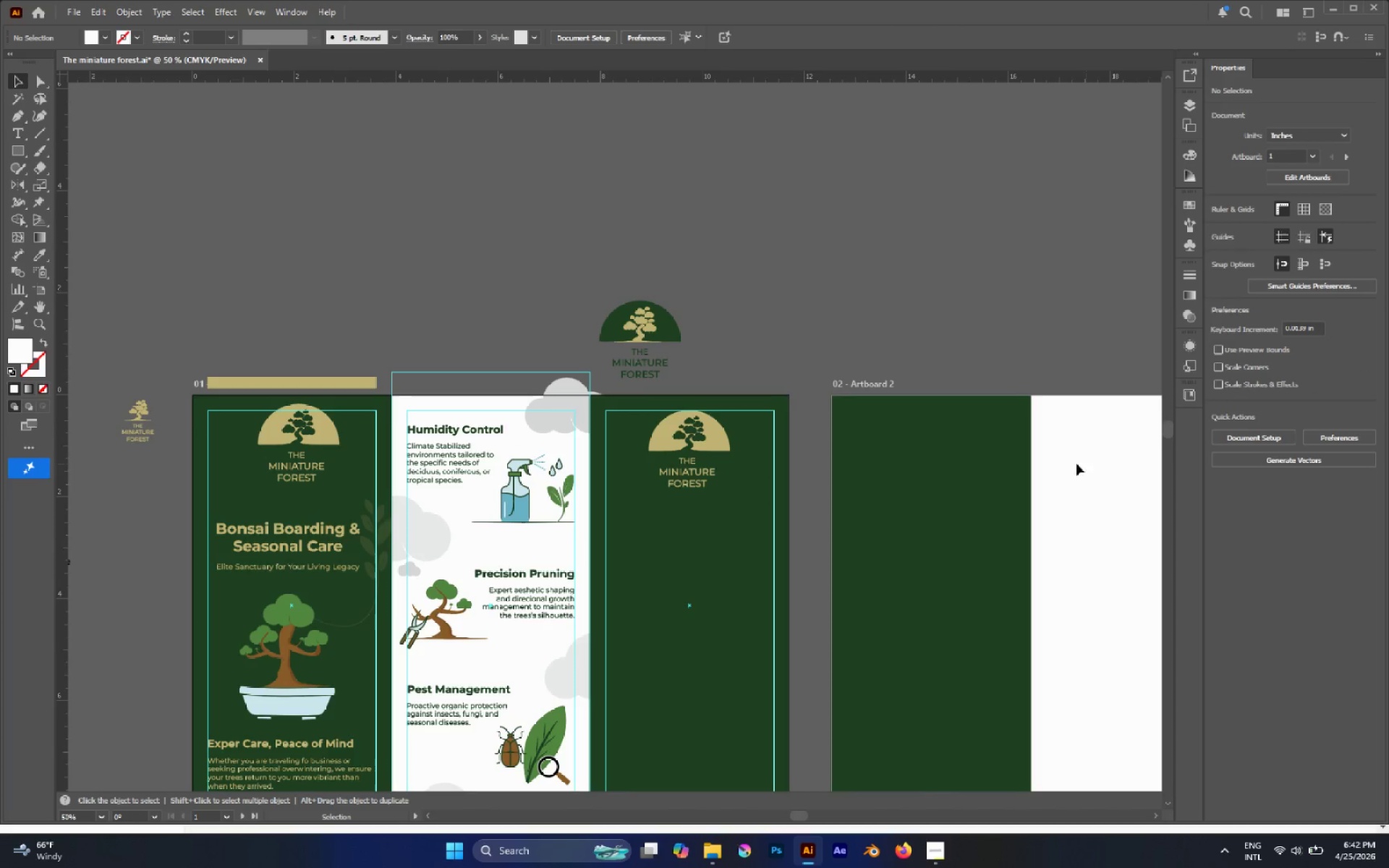 
left_click([1024, 458])
 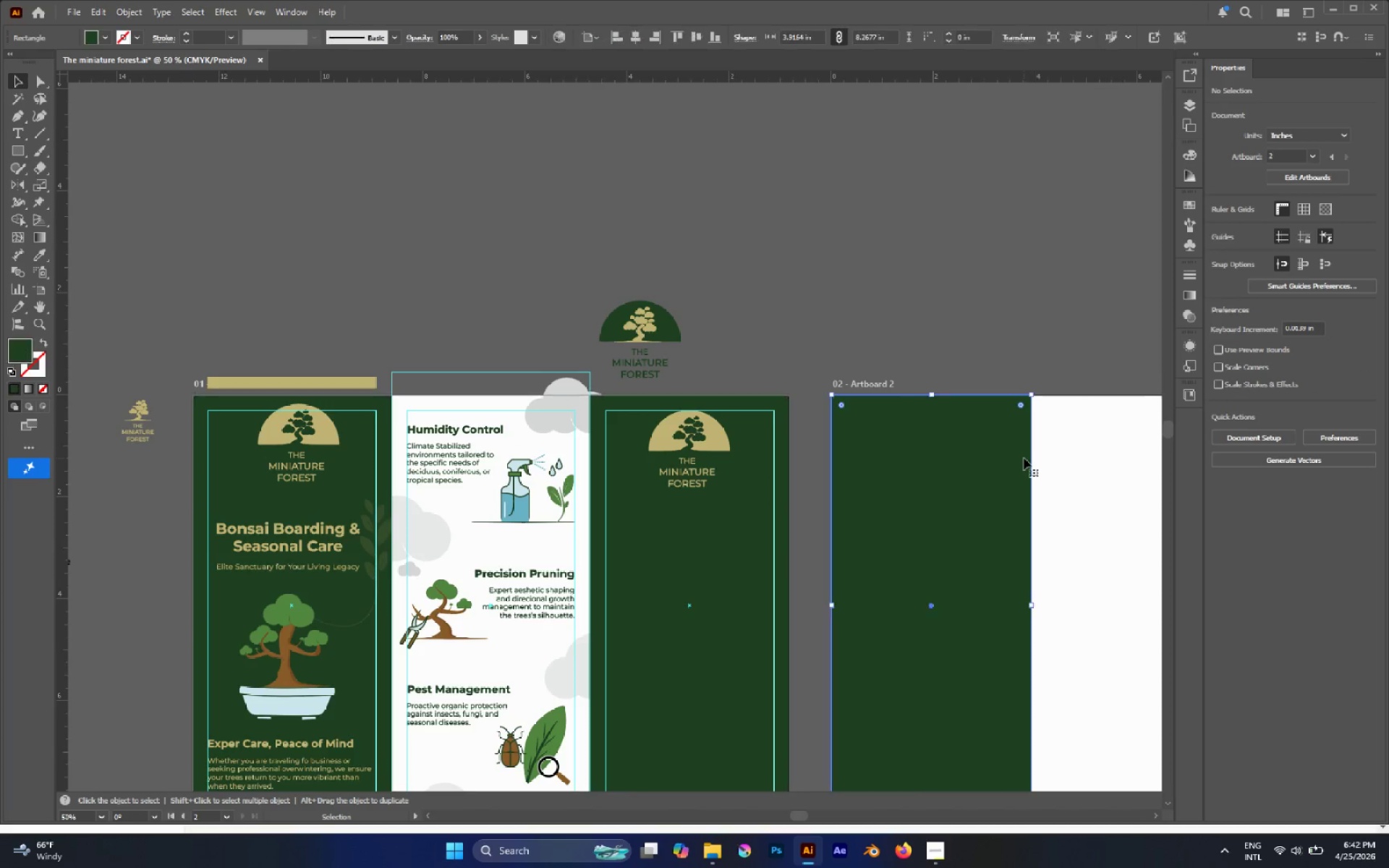 
key(Control+Shift+V)
 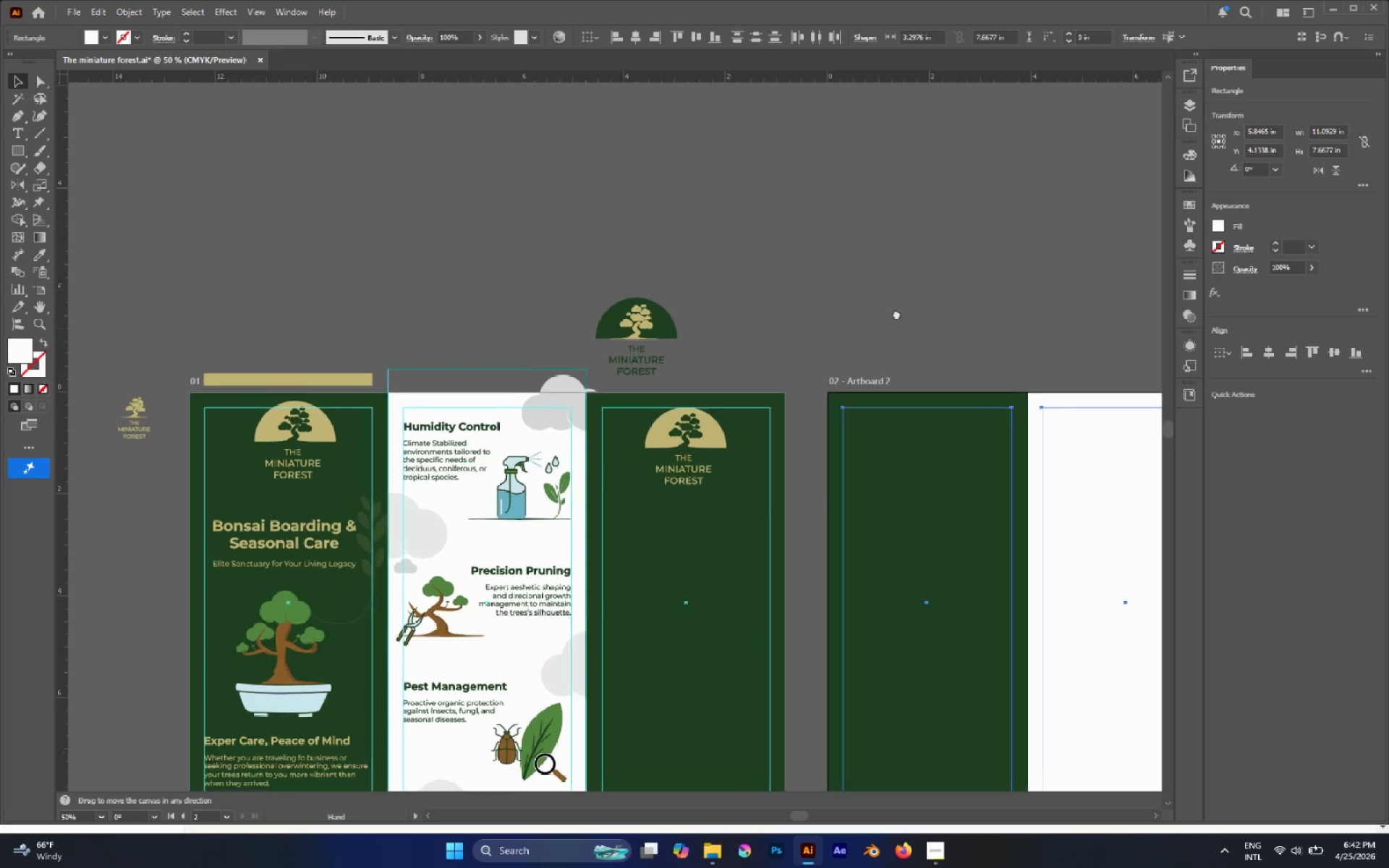 
scroll: coordinate [663, 226], scroll_direction: up, amount: 1.0
 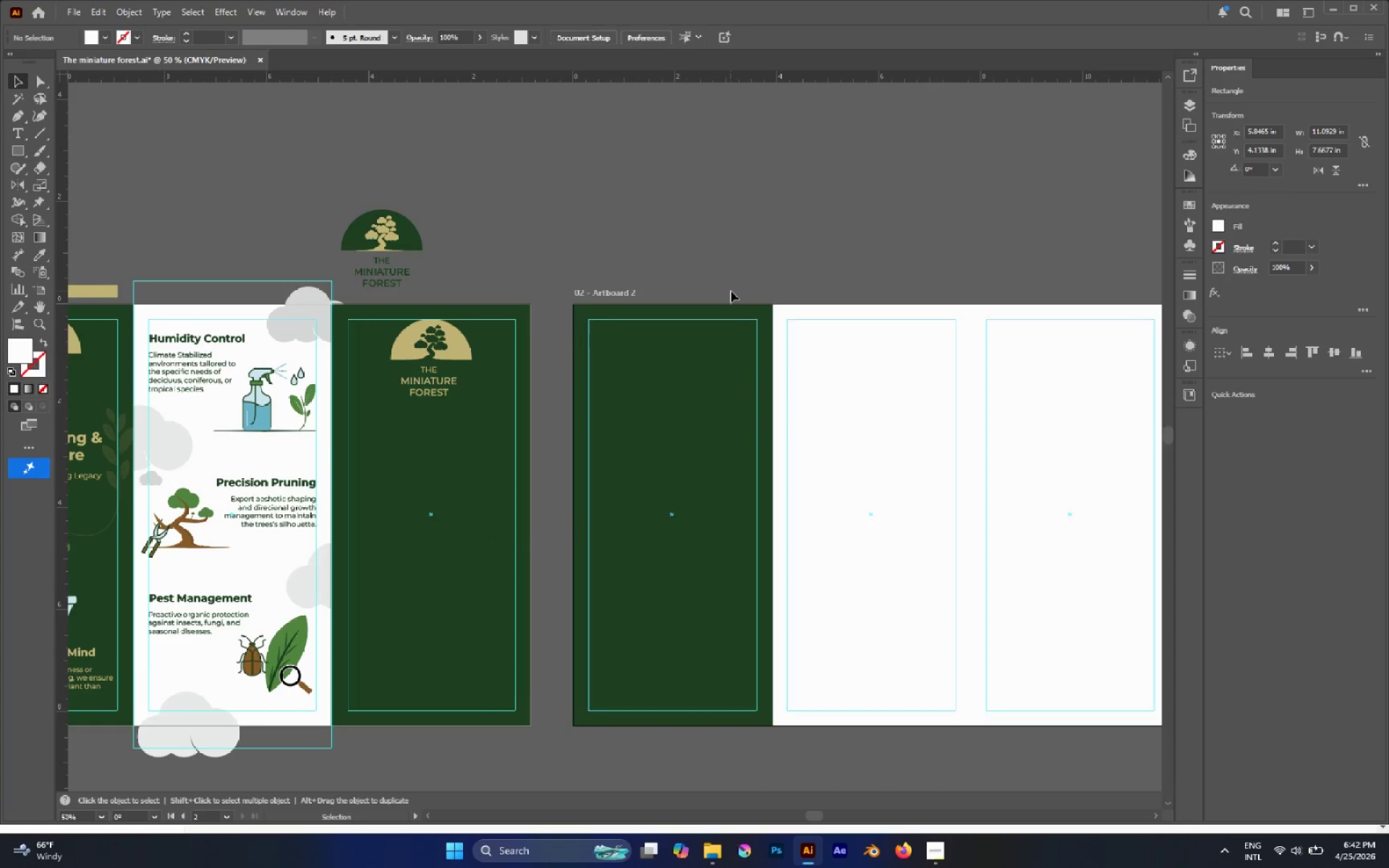 
key(Alt+Control+Semicolon)
 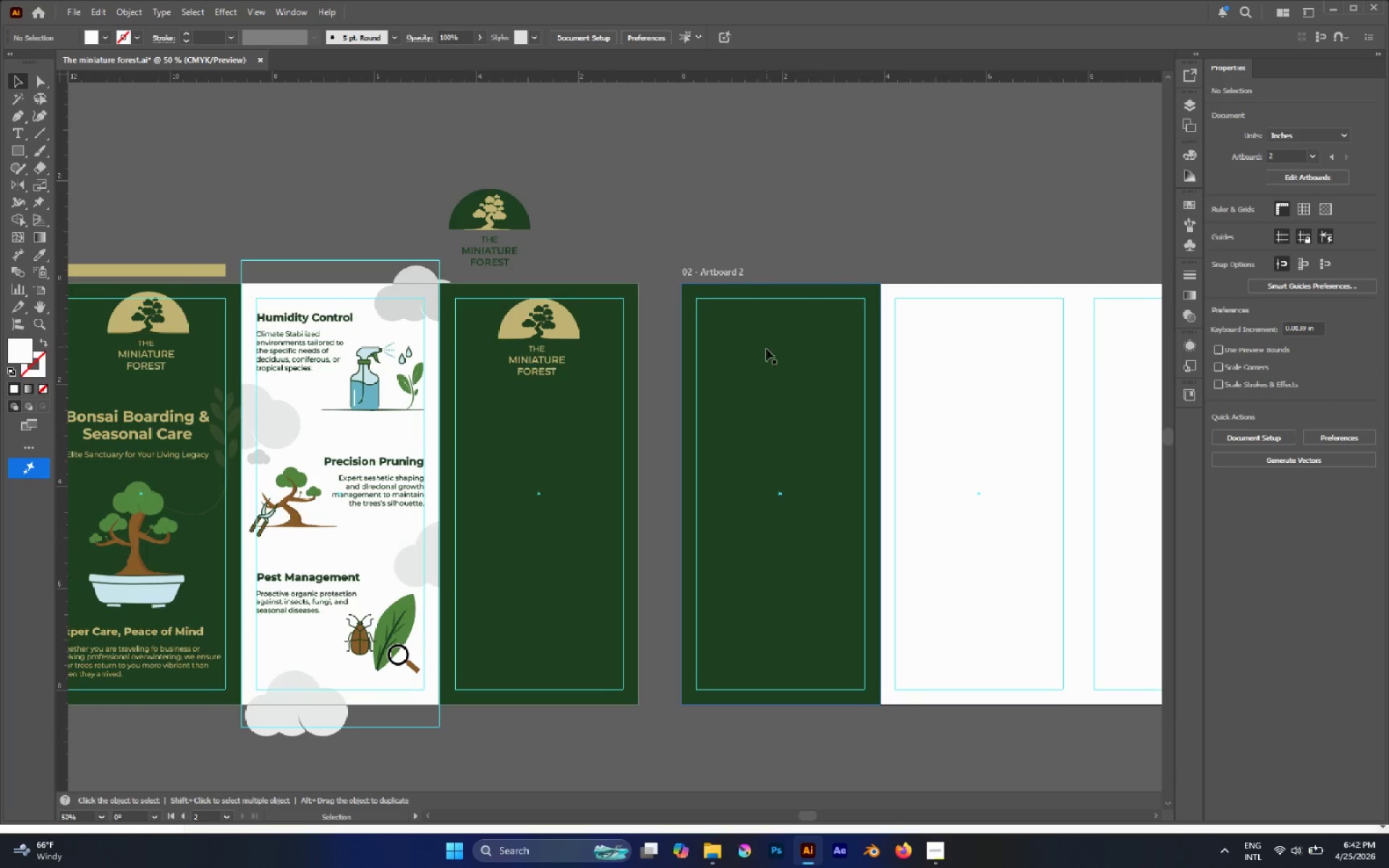 
wait(7.41)
 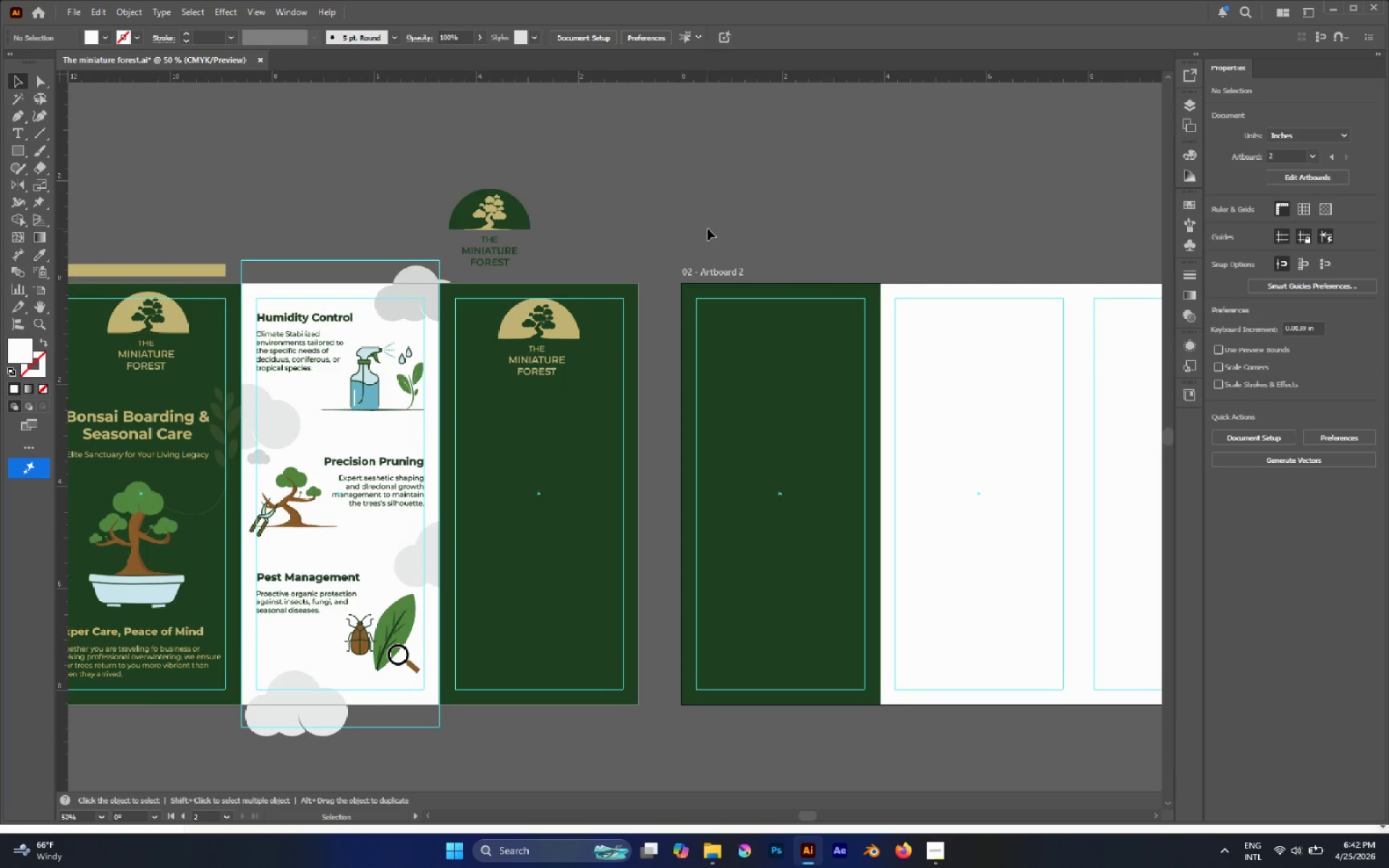 
left_click_drag(start_coordinate=[291, 311], to_coordinate=[775, 324])
 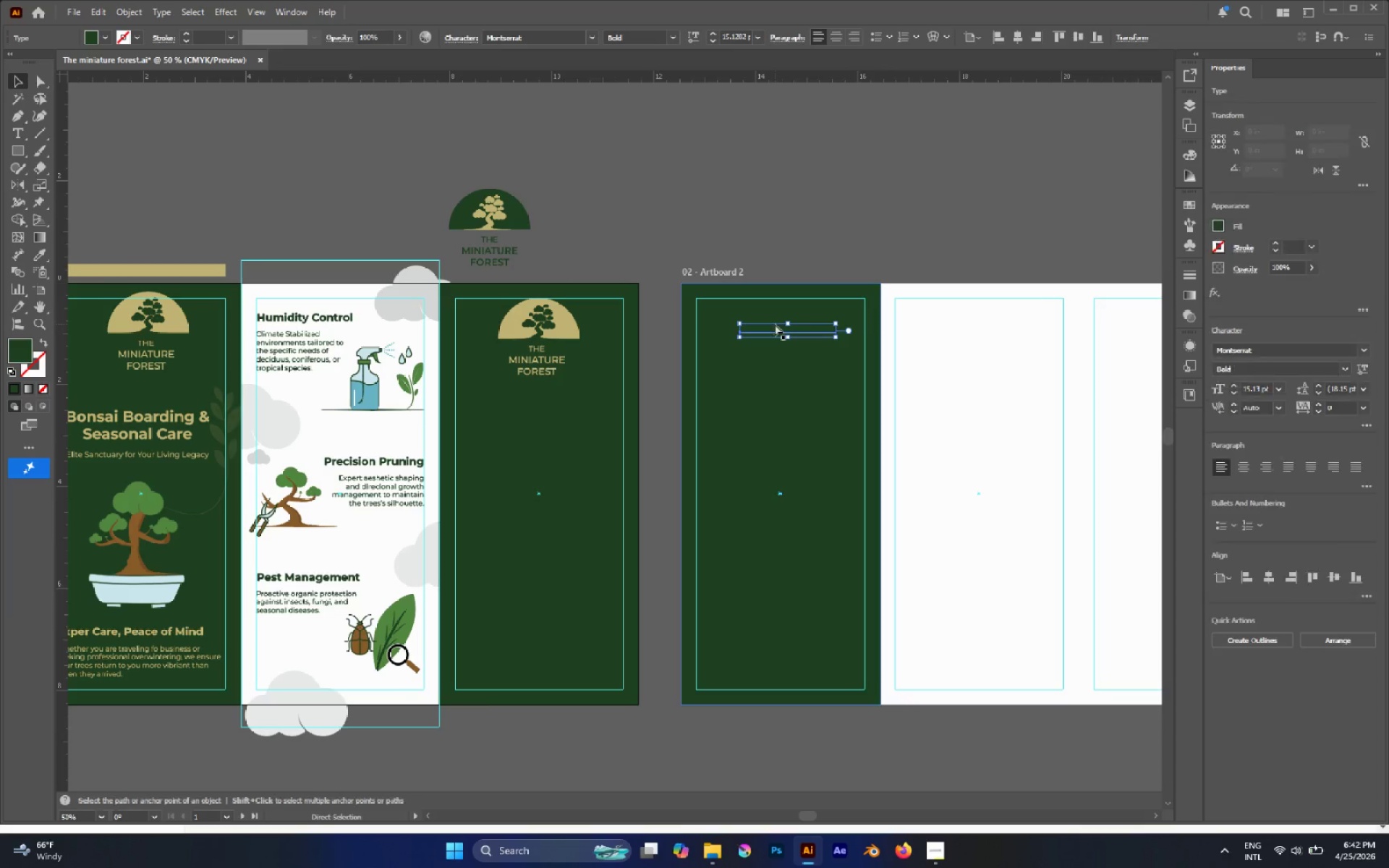 
hold_key(key=AltLeft, duration=1.19)
 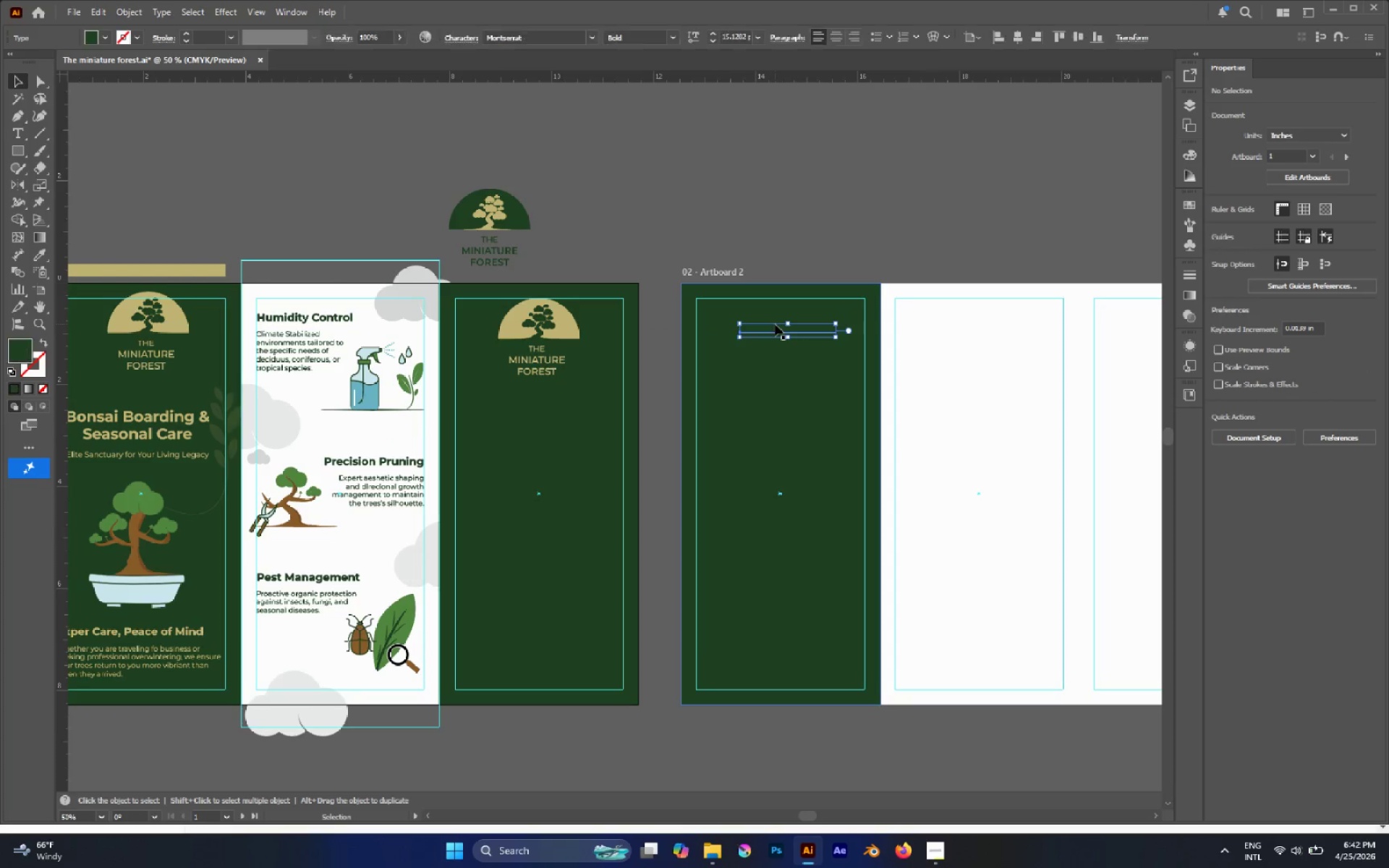 
key(Control+Z)
 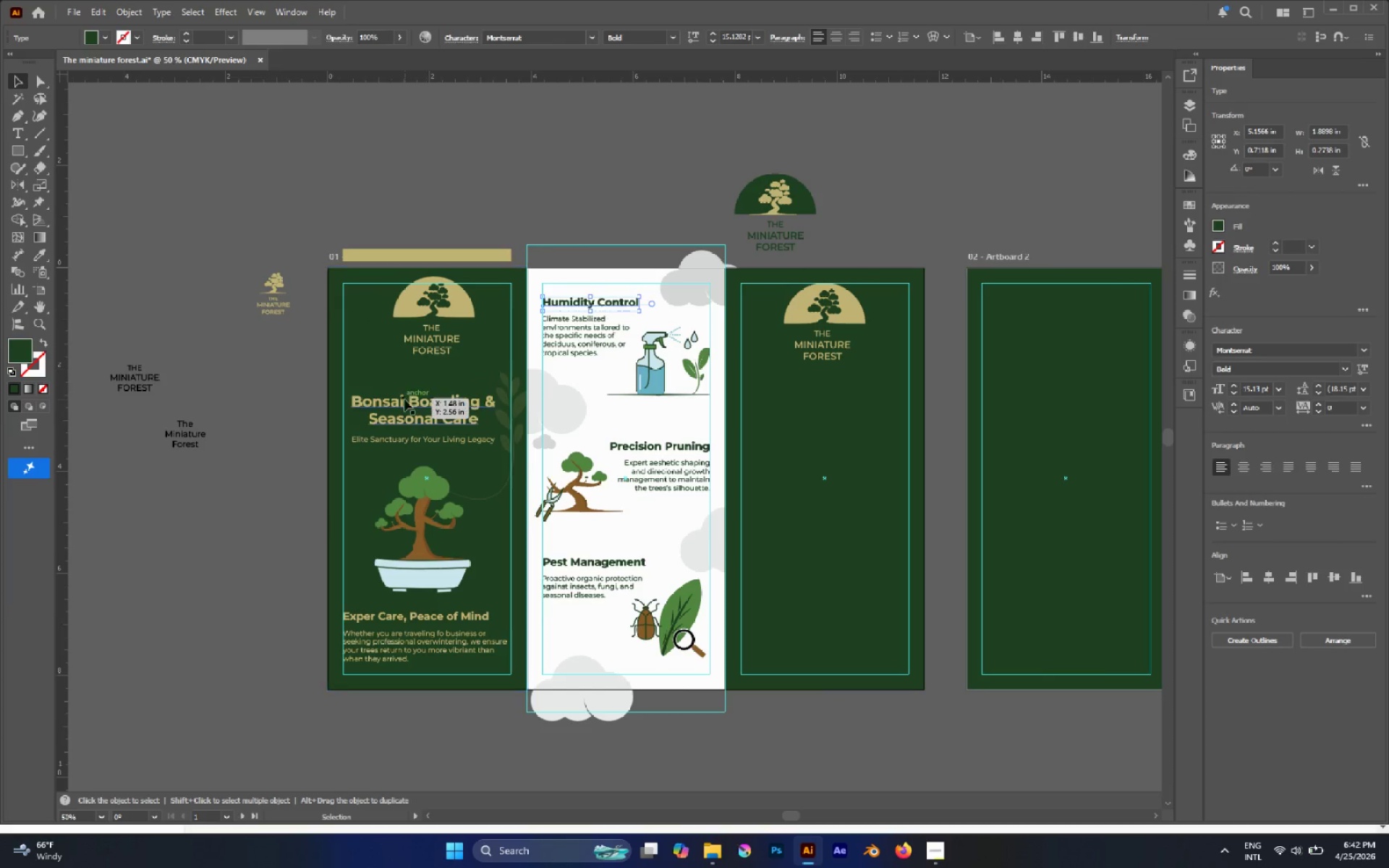 
left_click([404, 399])
 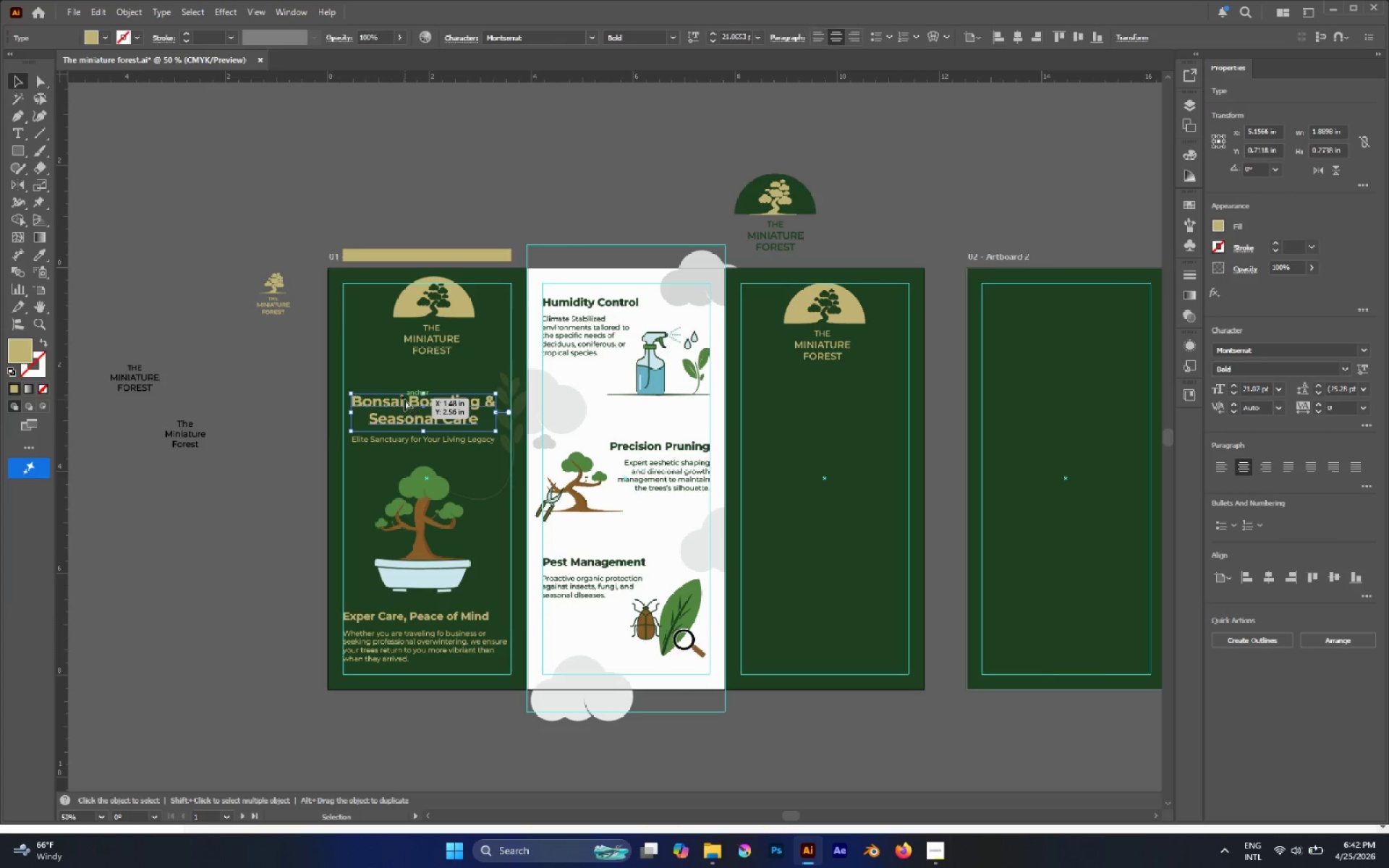 
key(Control+C)
 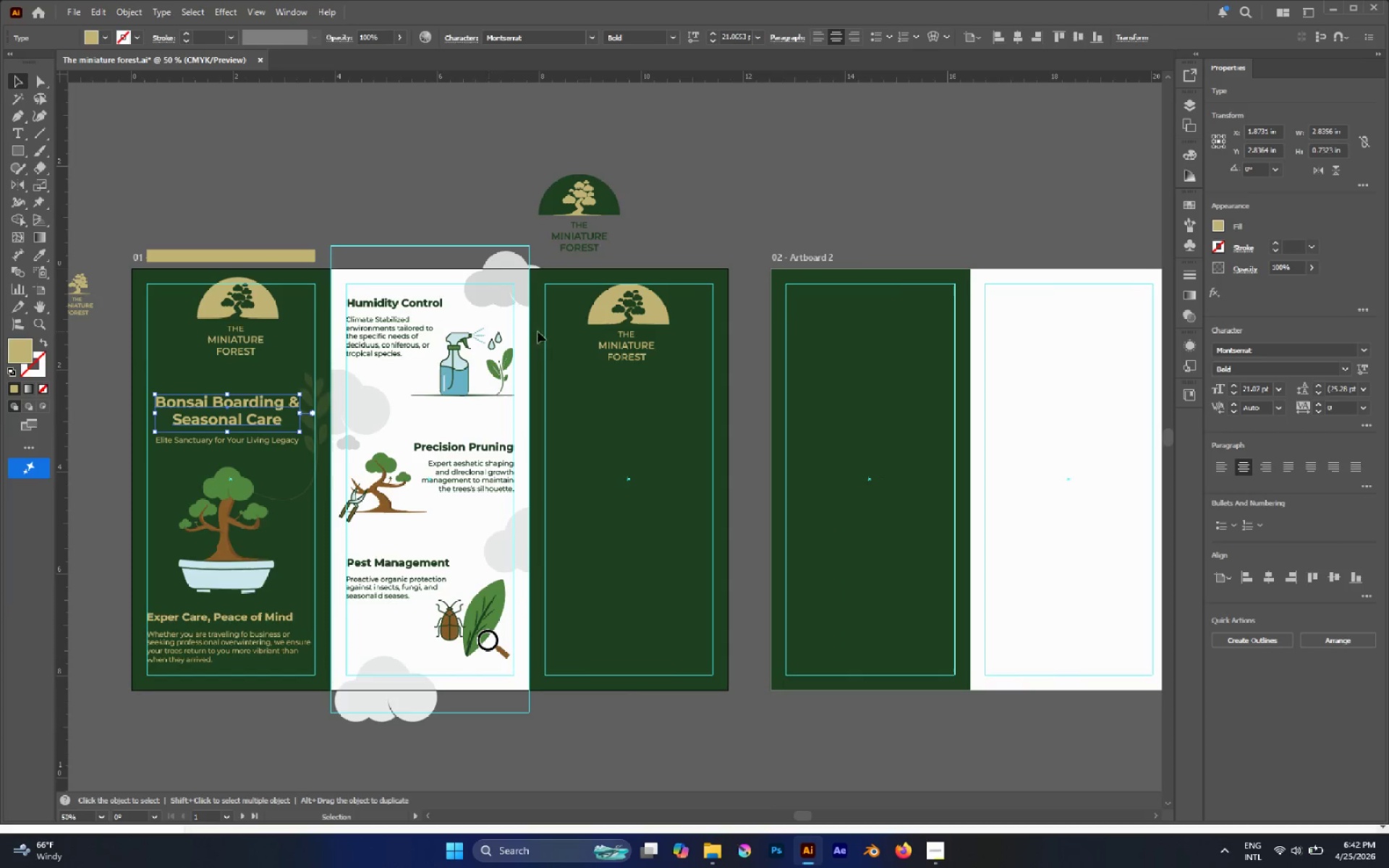 
left_click([895, 332])
 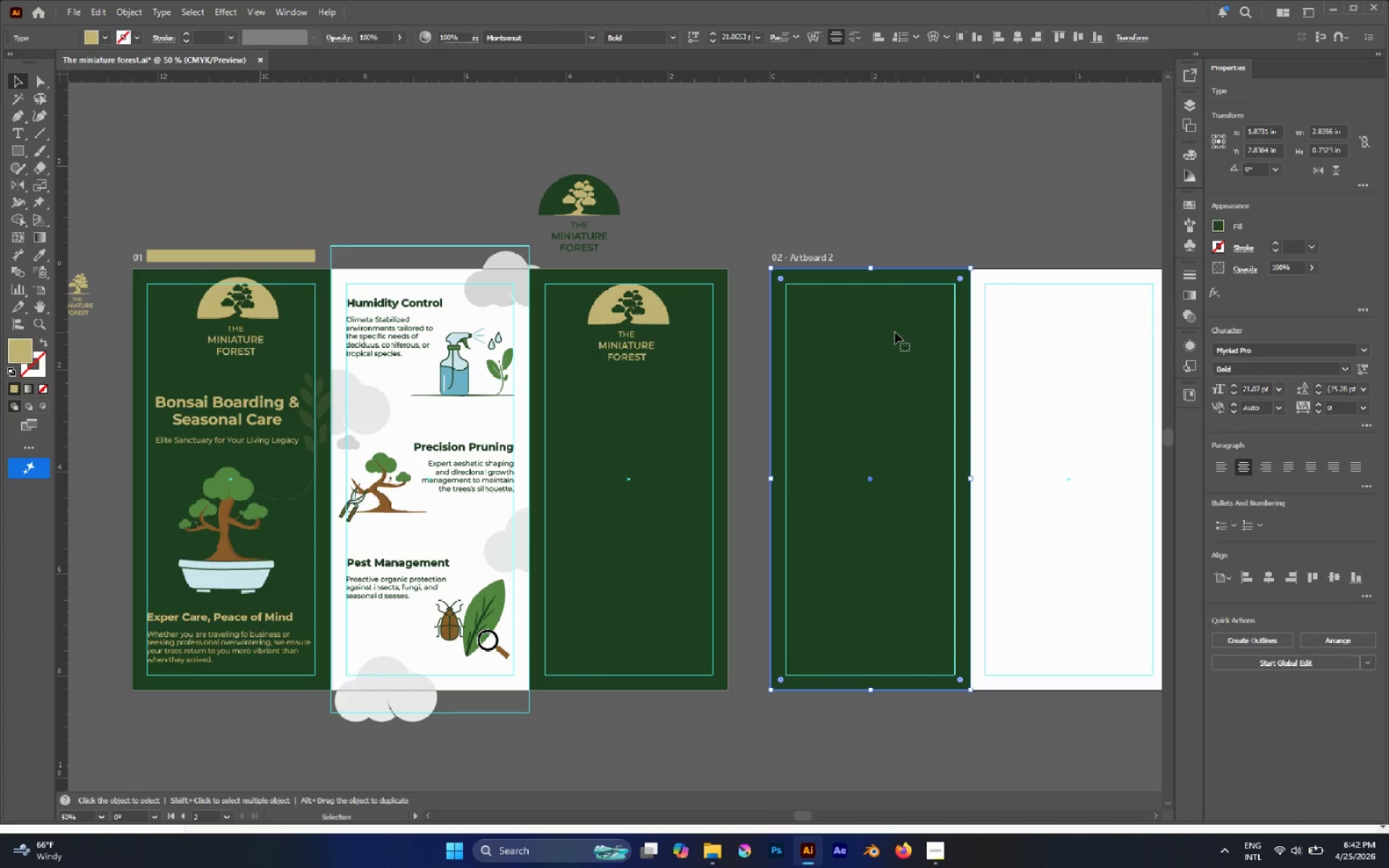 
key(Control+Shift+V)
 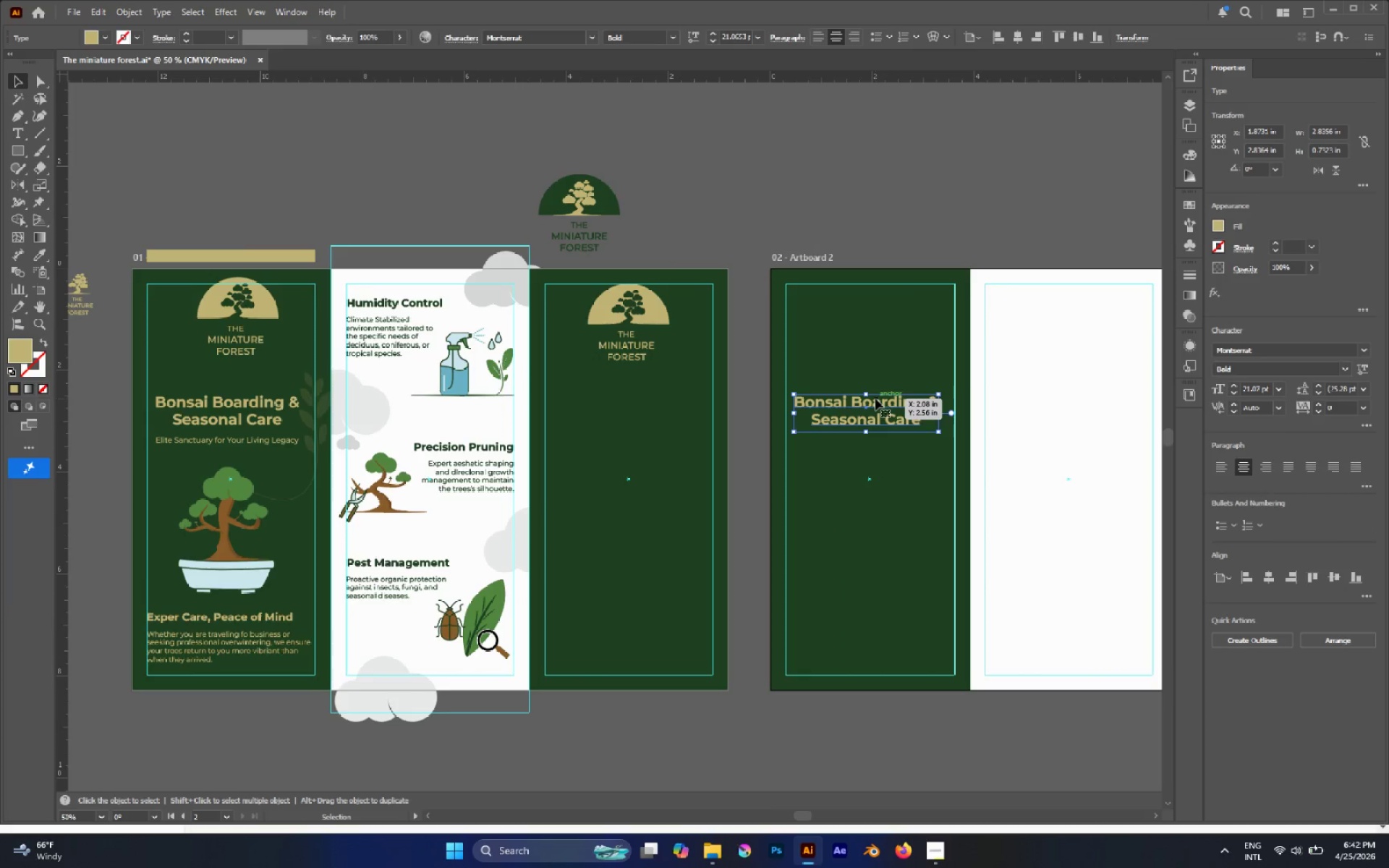 
double_click([875, 399])
 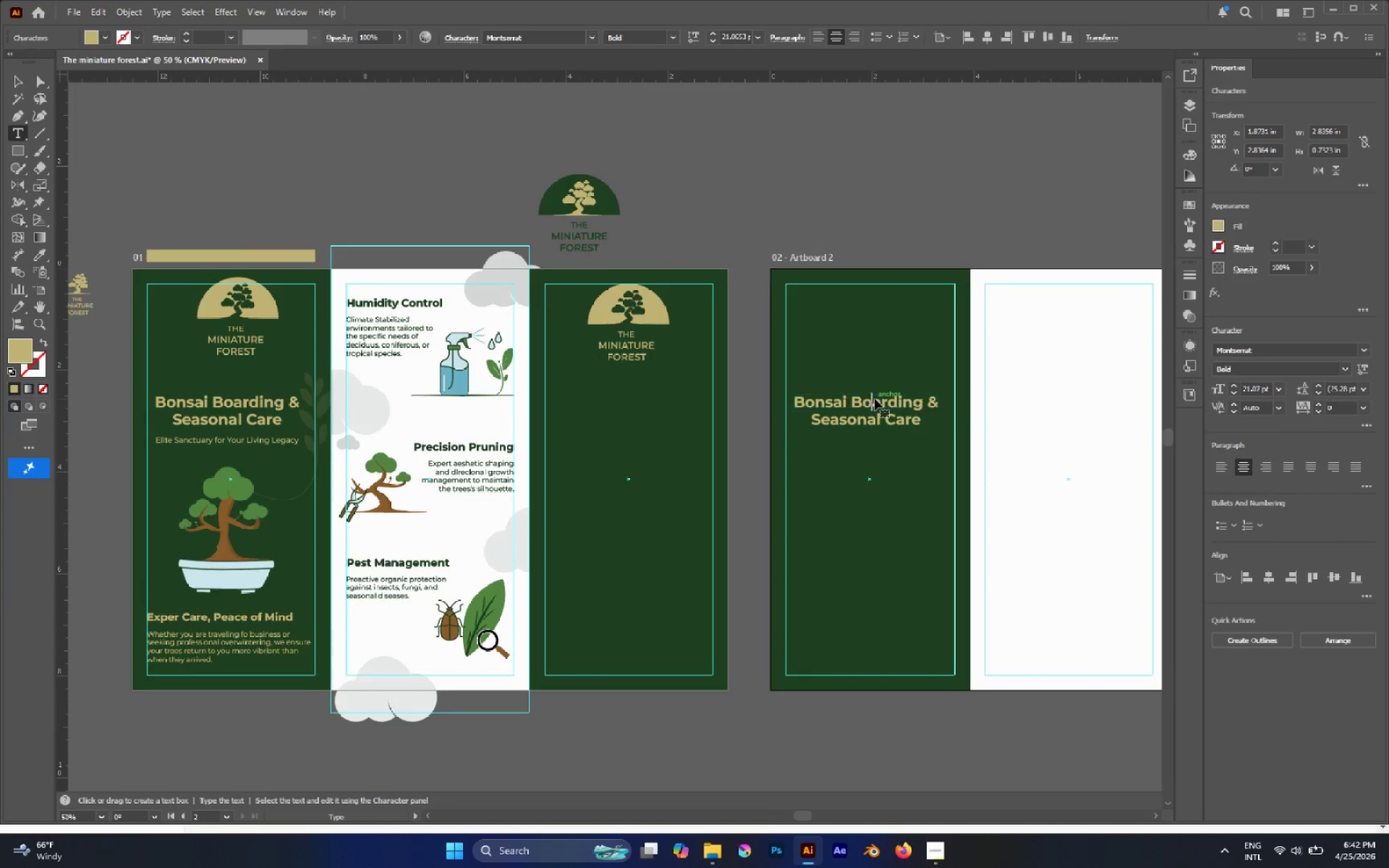 
triple_click([874, 399])
 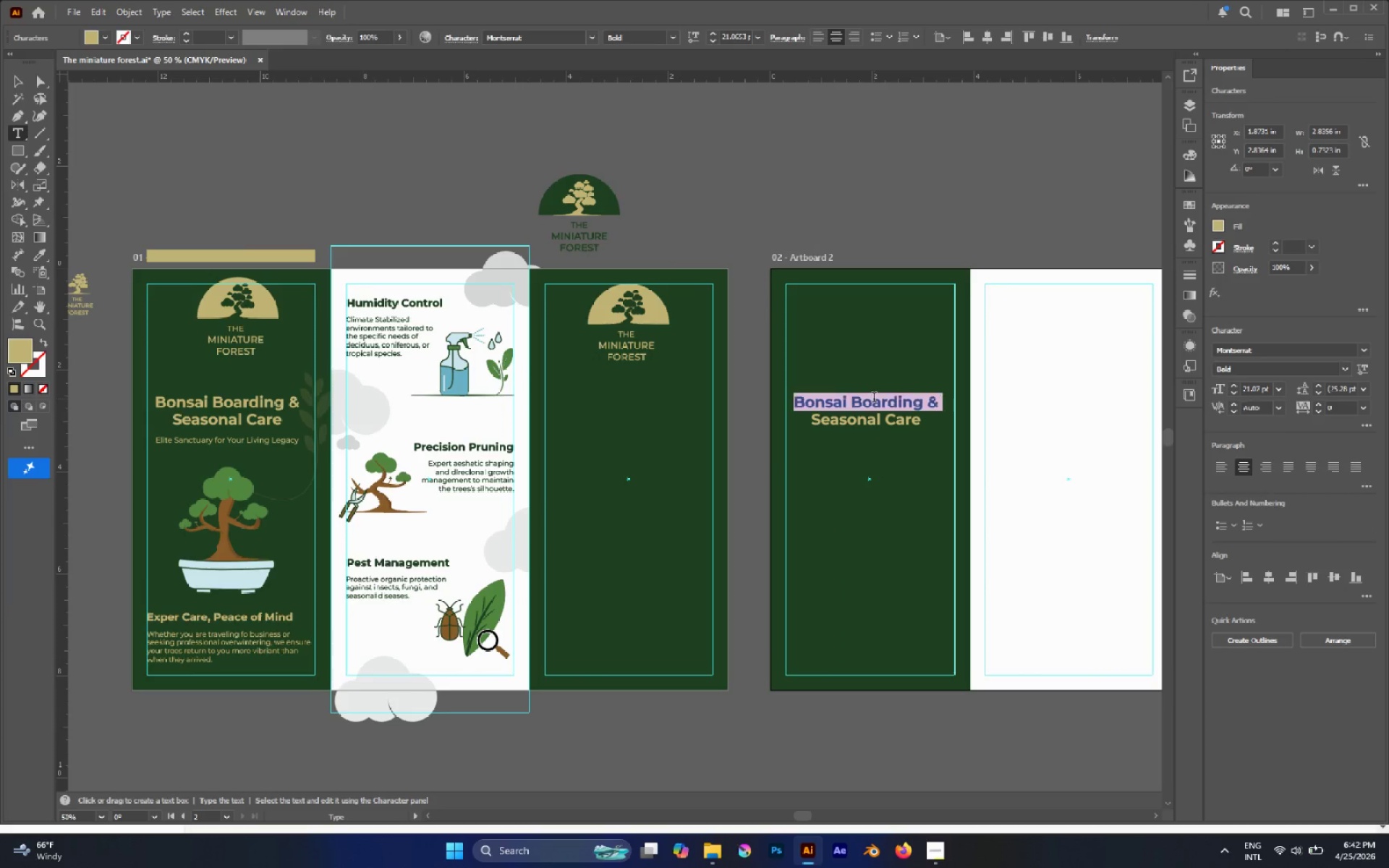 
key(Control+A)
 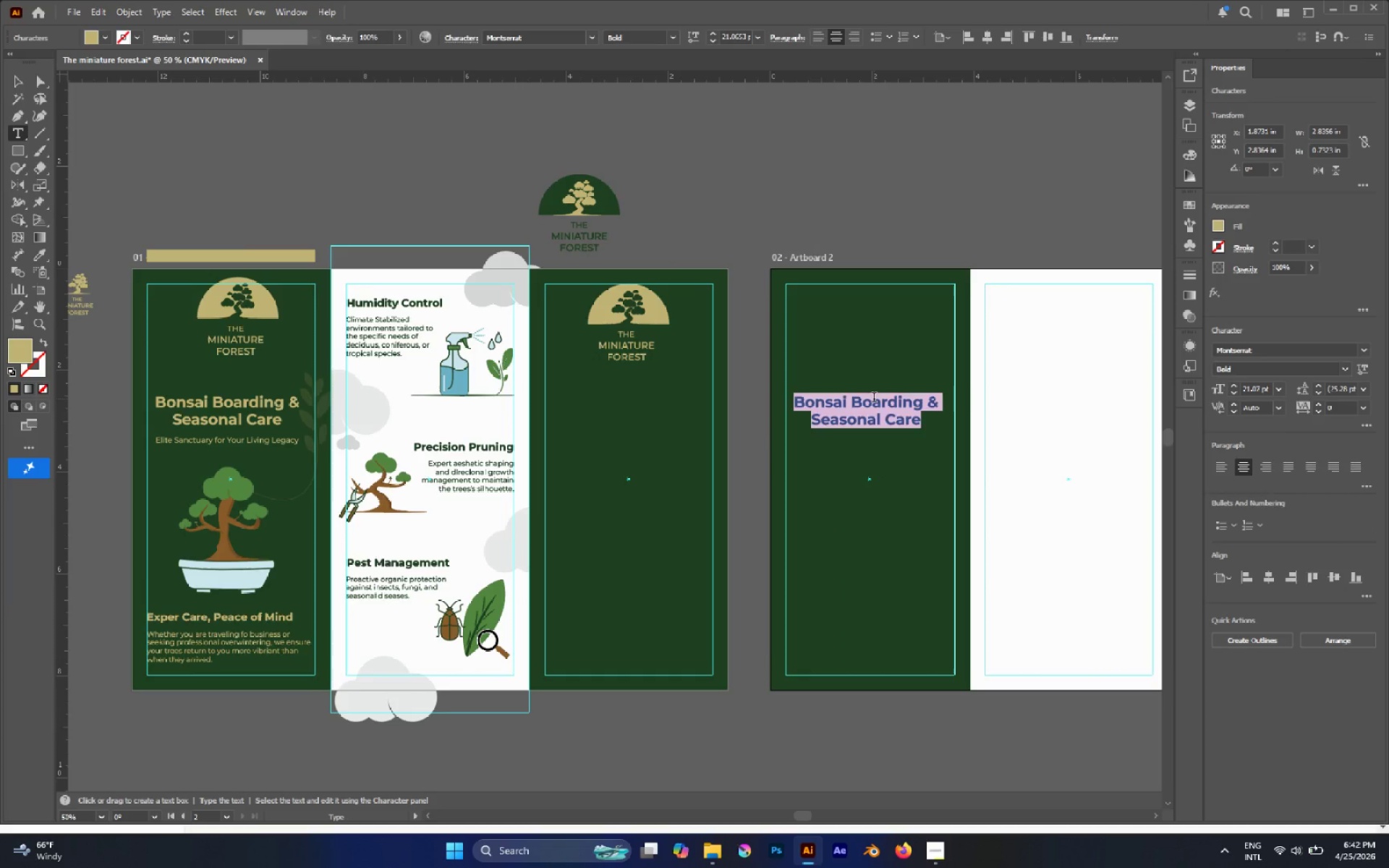 
type(About eht)
key(Backspace)
key(Backspace)
key(Backspace)
type(the a)
key(Backspace)
type(Artist)
key(Escape)
 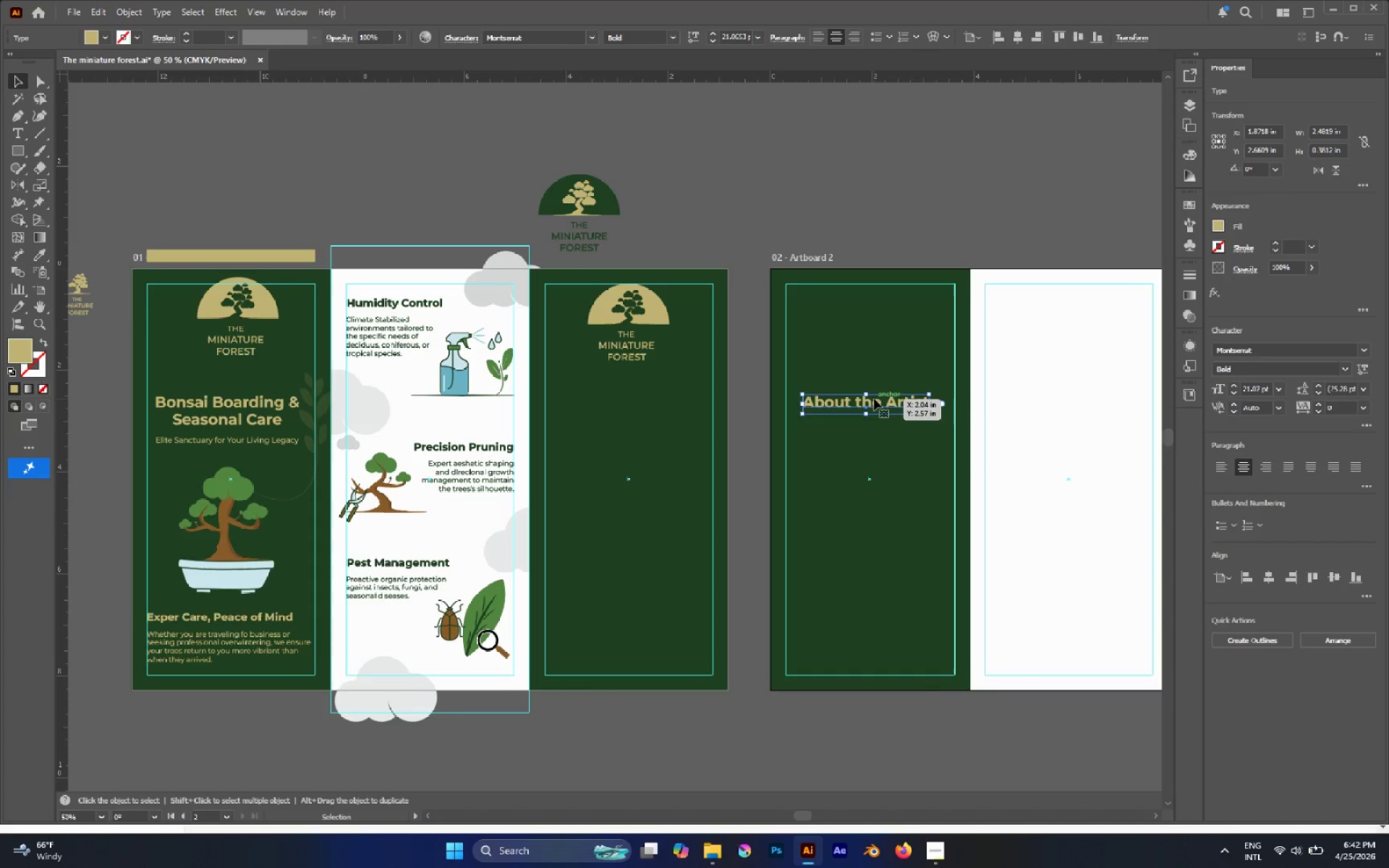 